 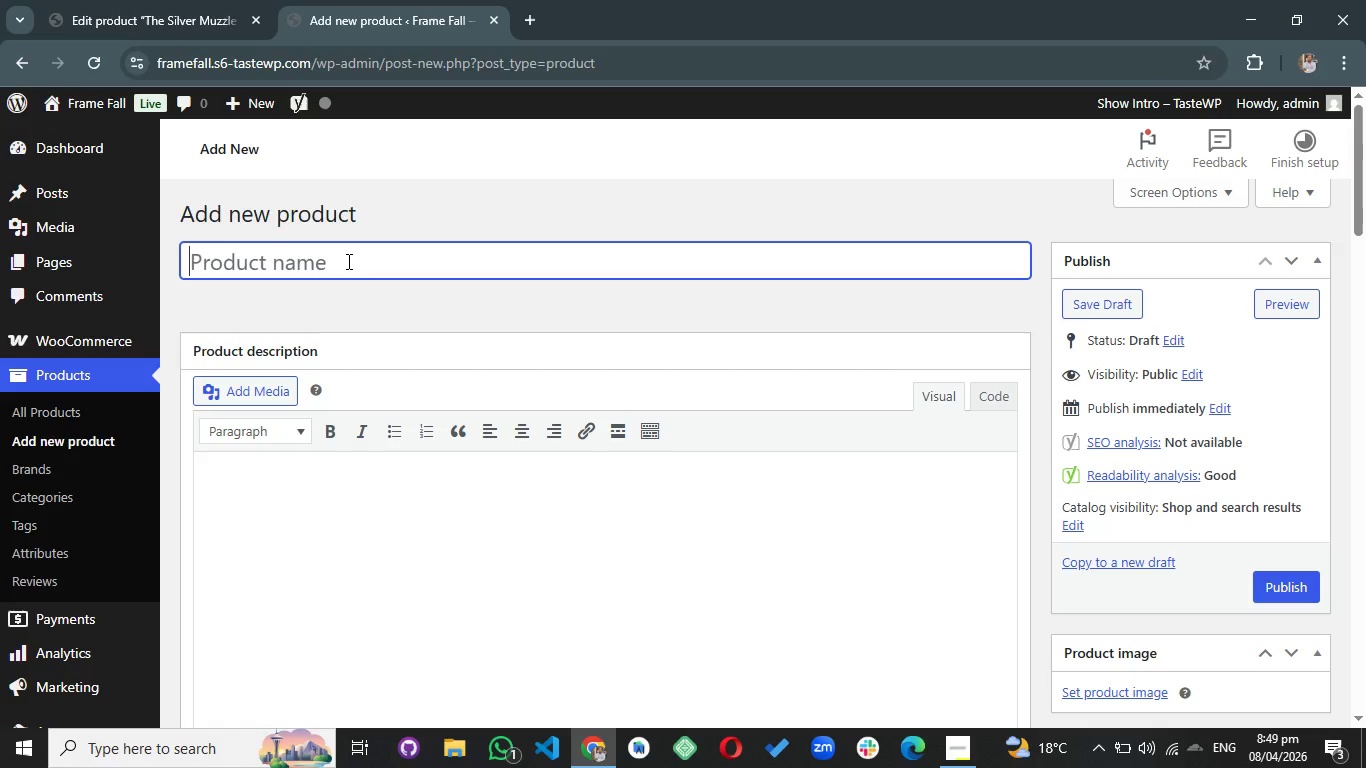 
scroll: coordinate [114, 107], scroll_direction: up, amount: 1.0
 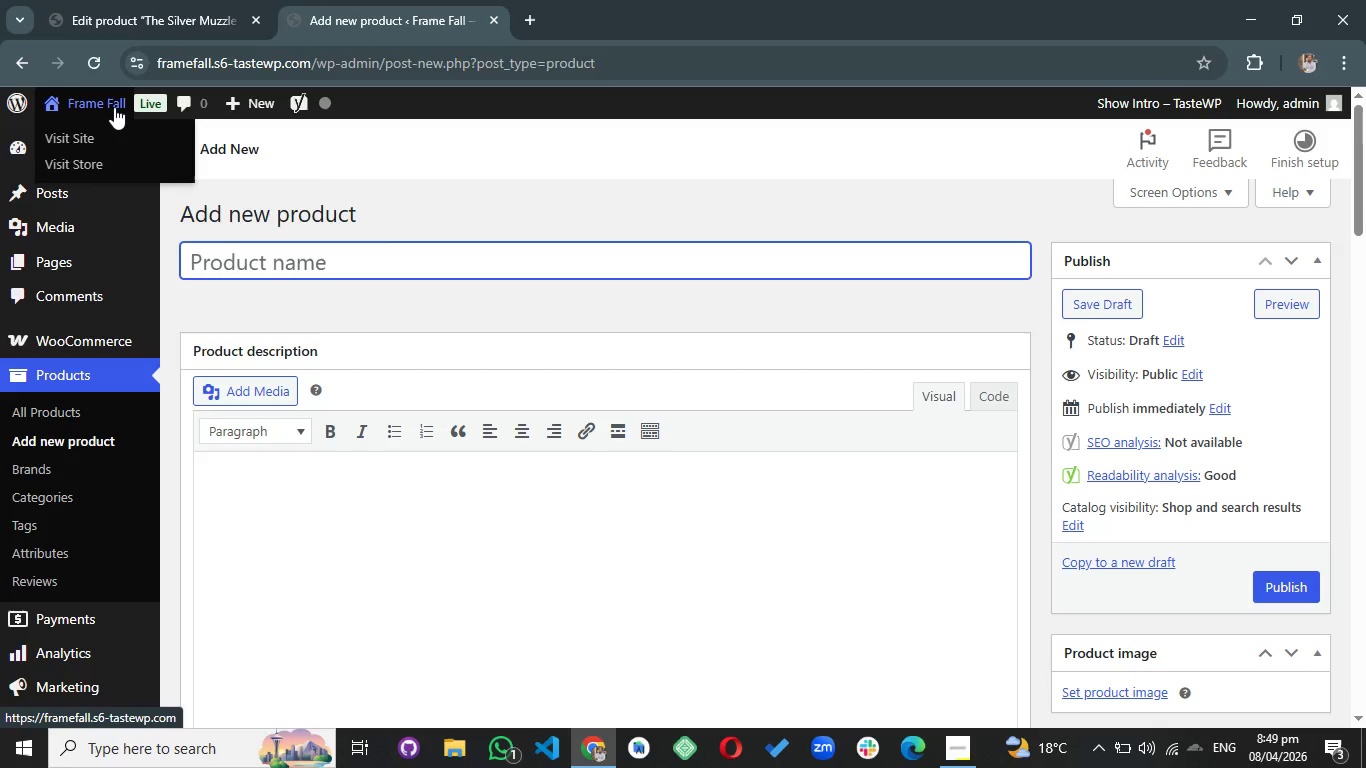 
left_click([194, 130])
 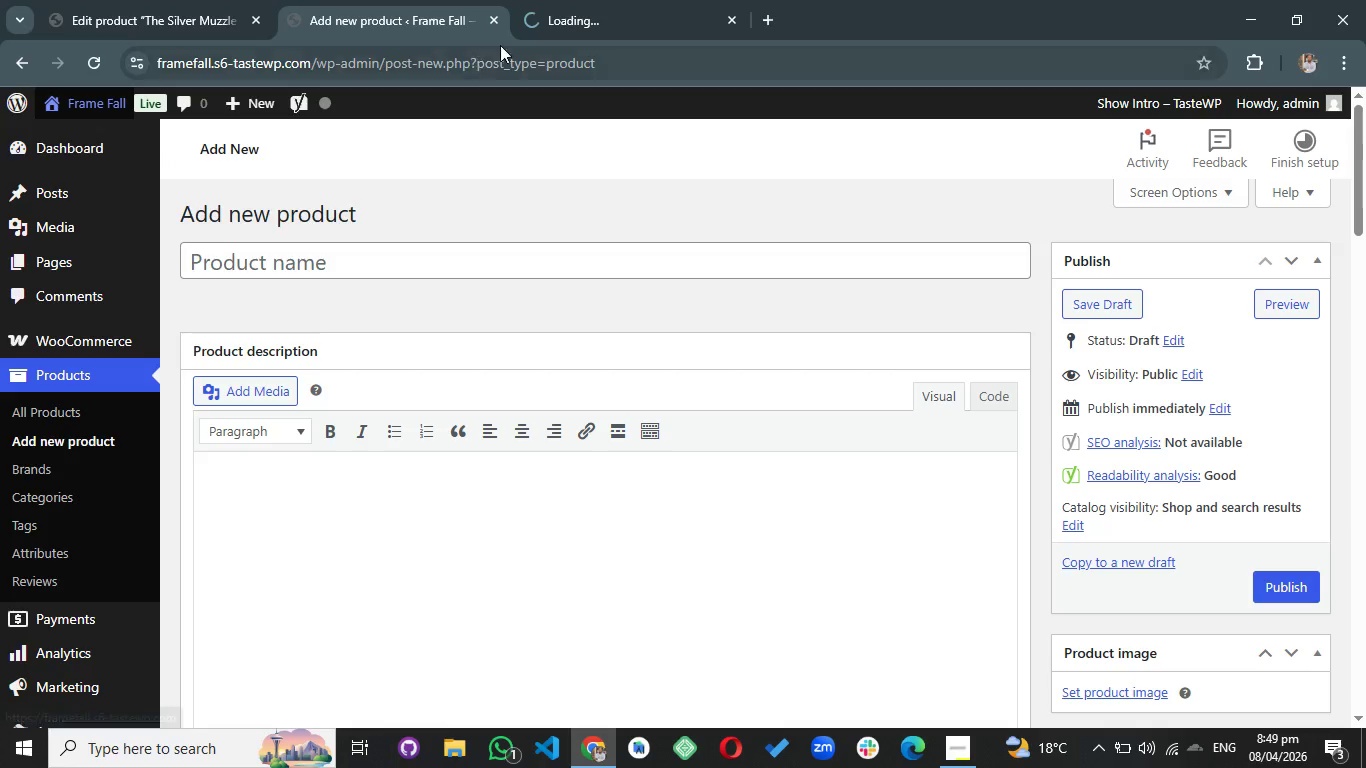 
left_click([568, 0])
 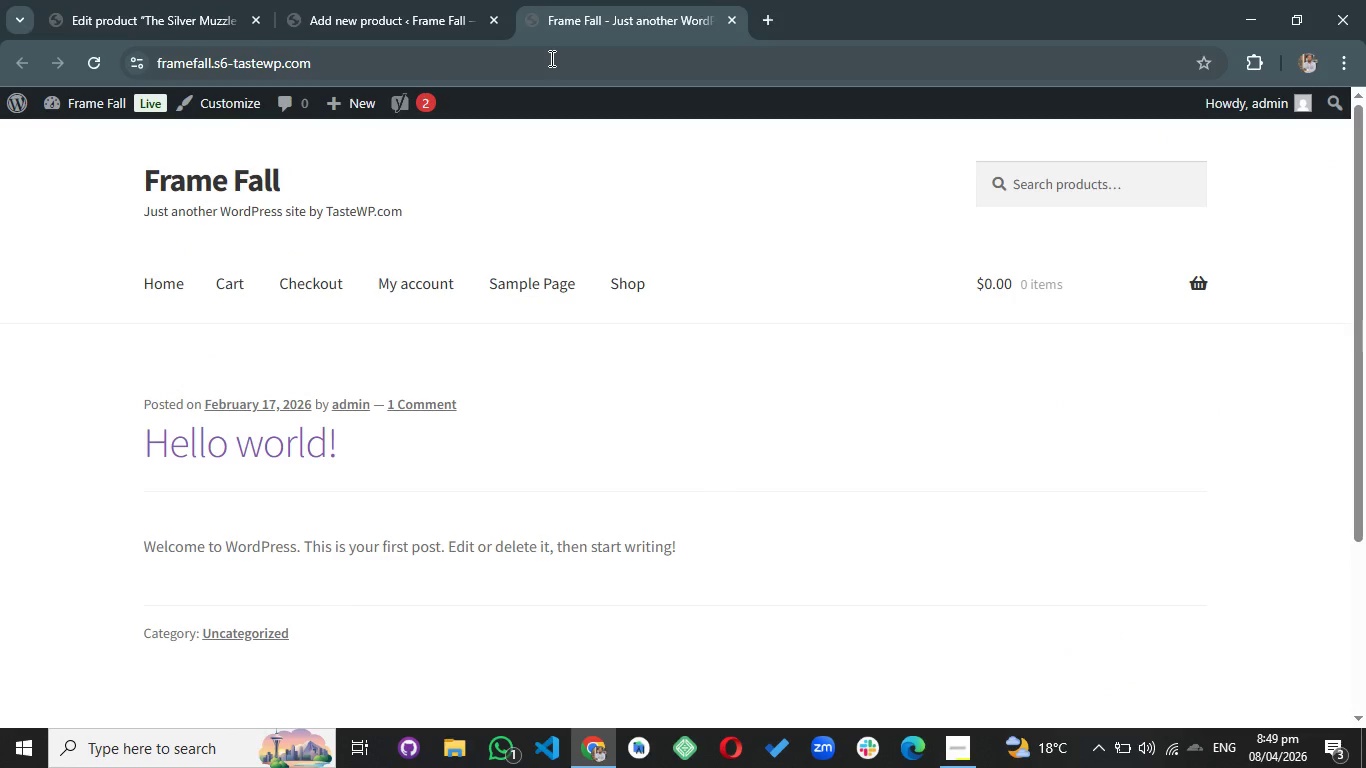 
left_click([550, 58])
 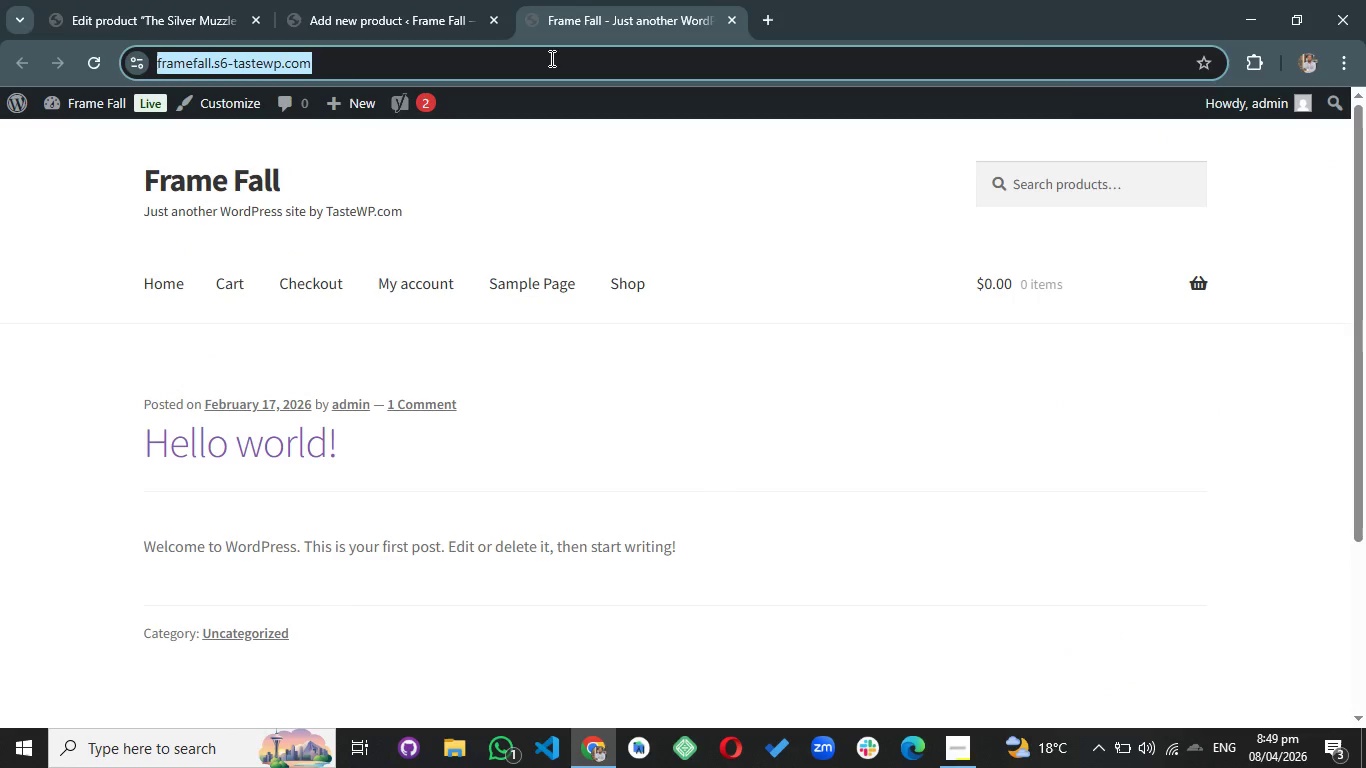 
right_click([550, 58])
 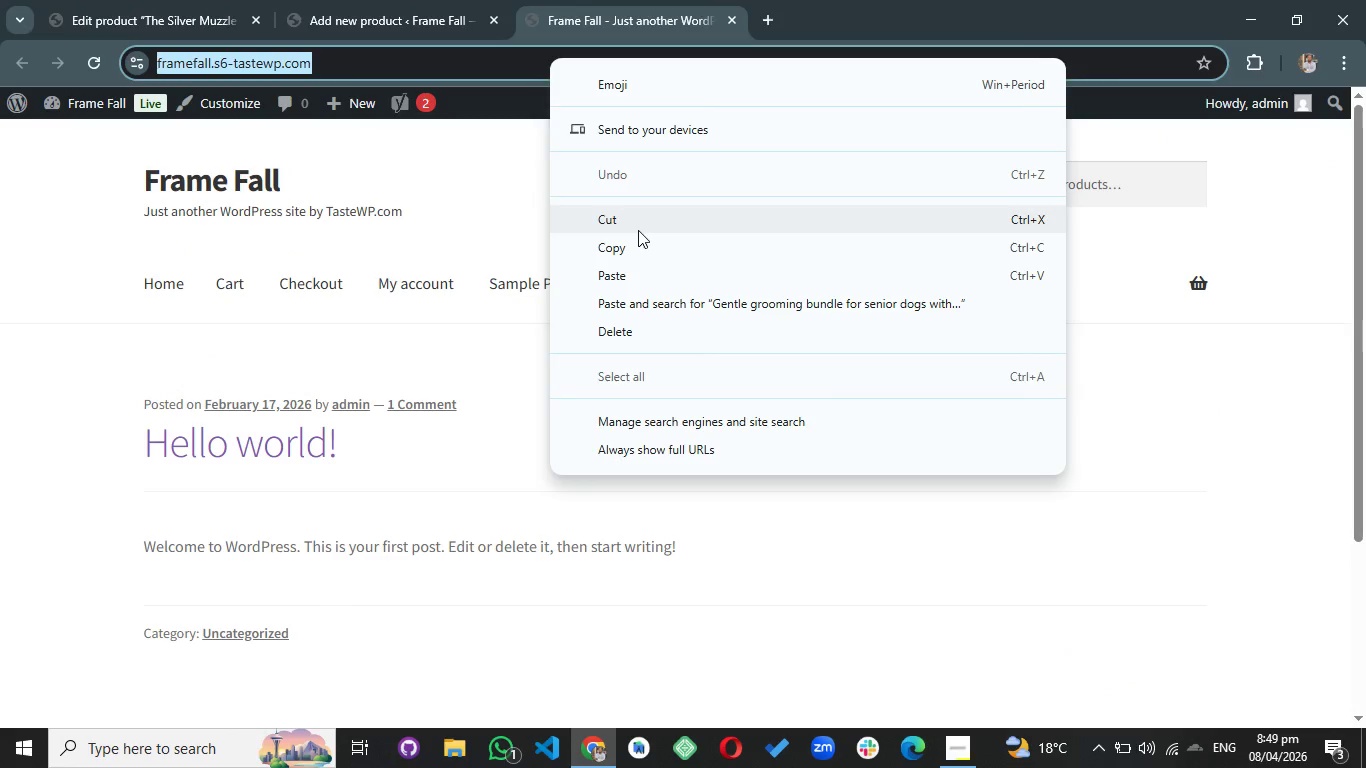 
left_click([640, 237])
 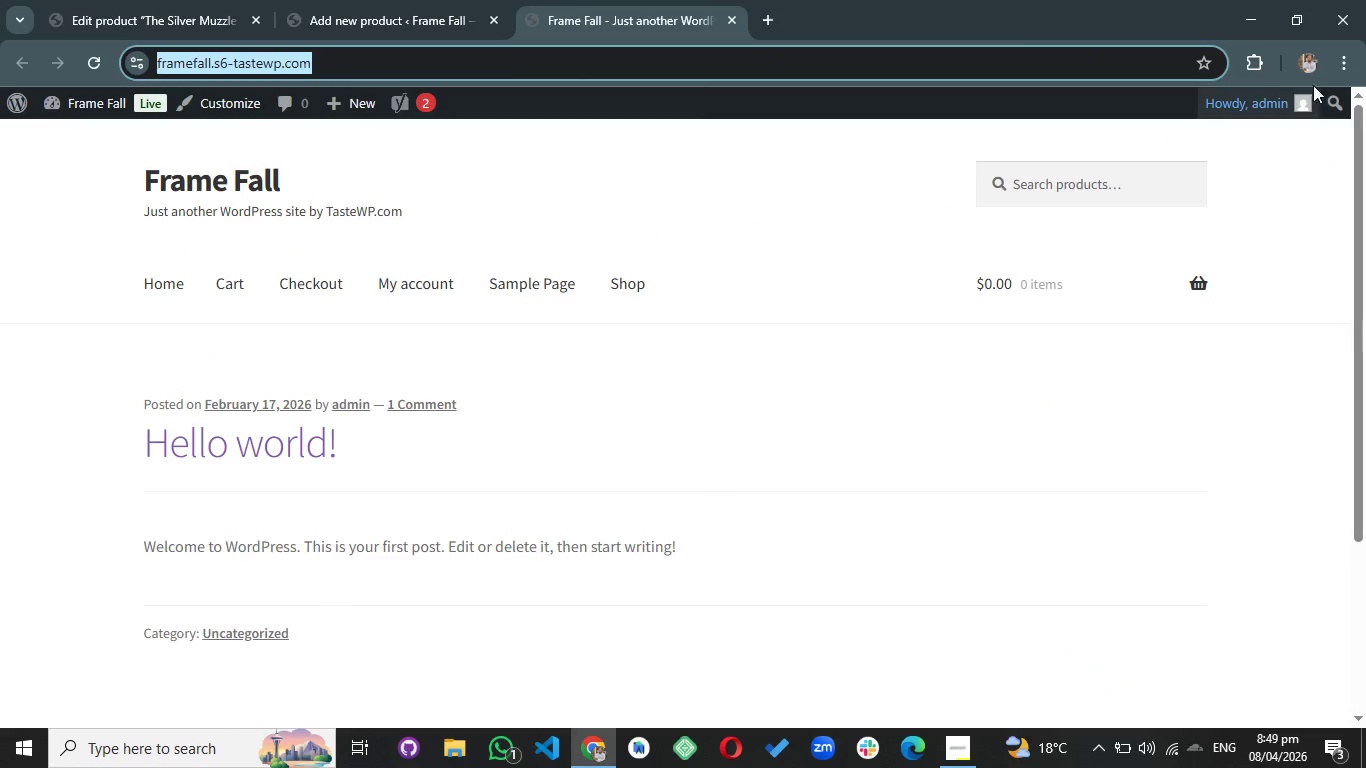 
left_click([1337, 53])
 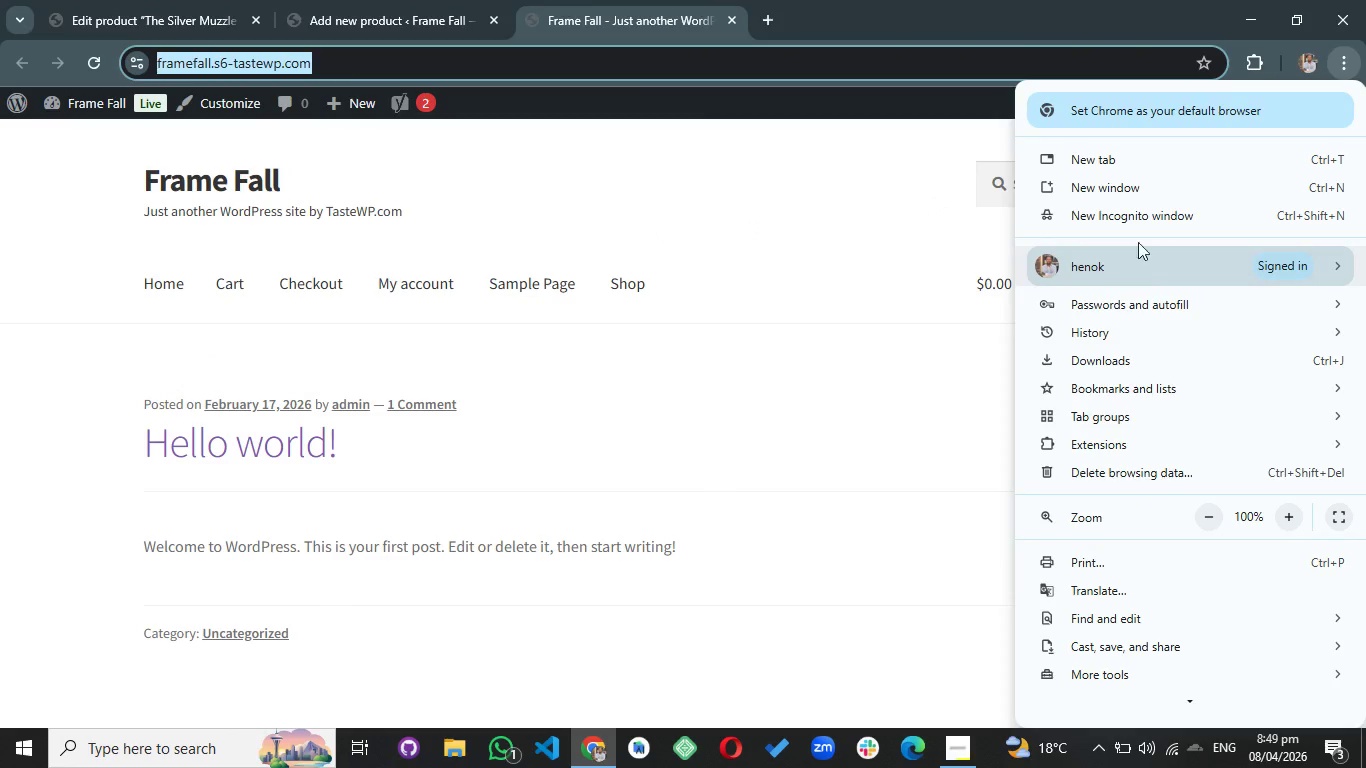 
left_click([1142, 223])
 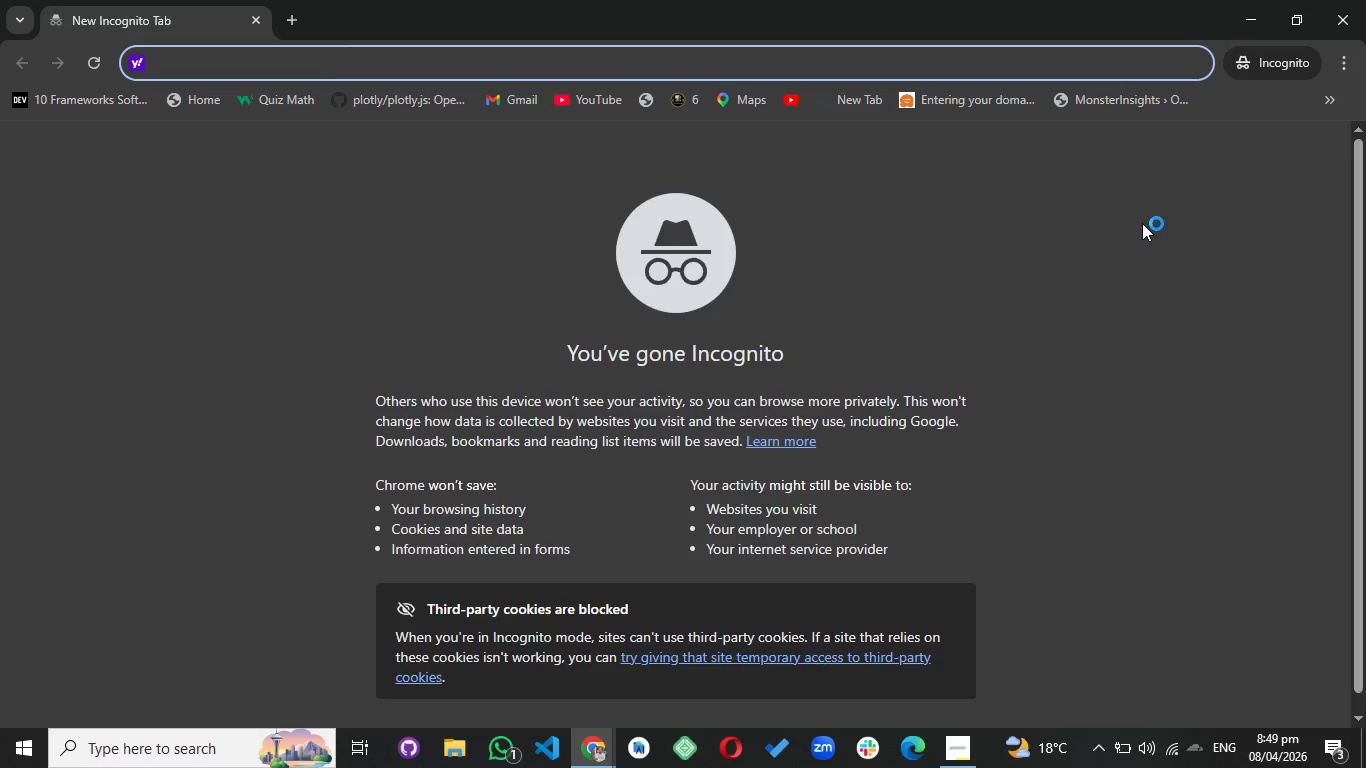 
key(Control+V)
 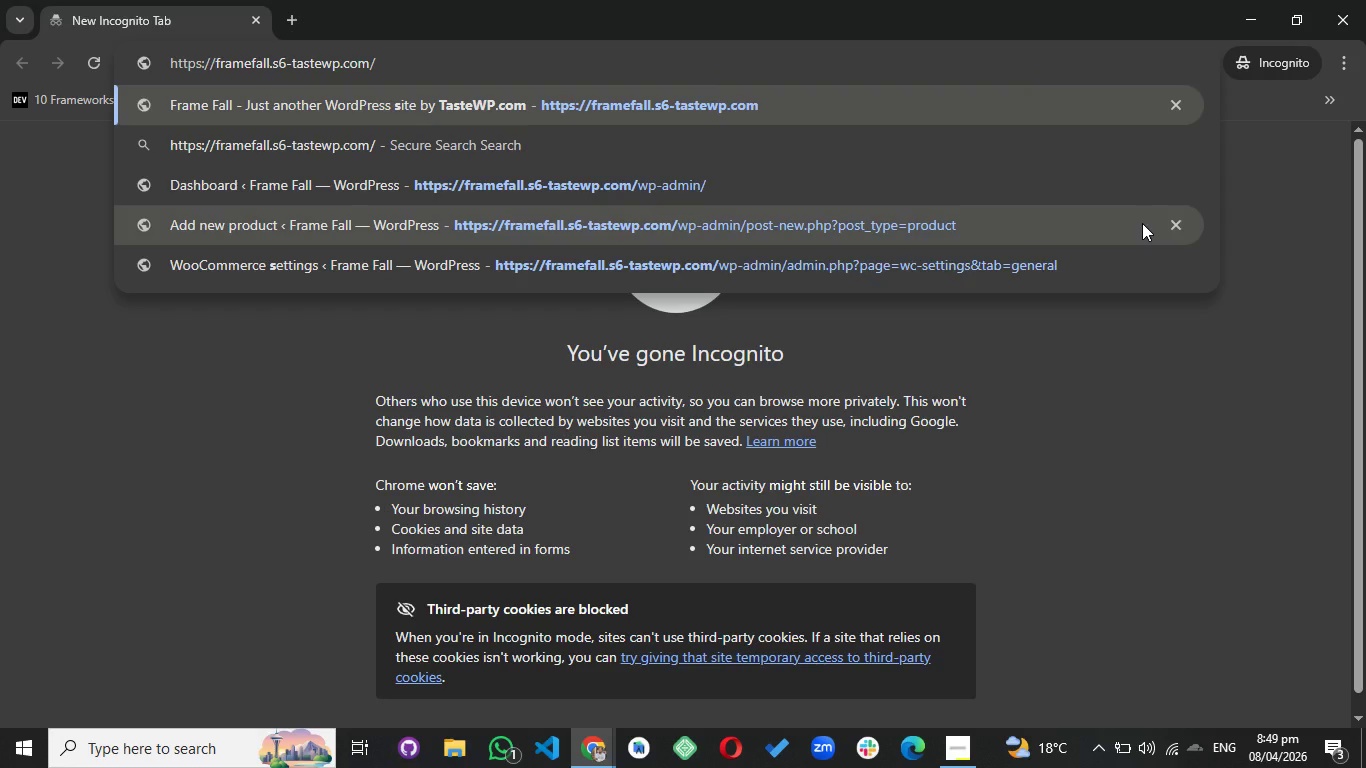 
key(Enter)
 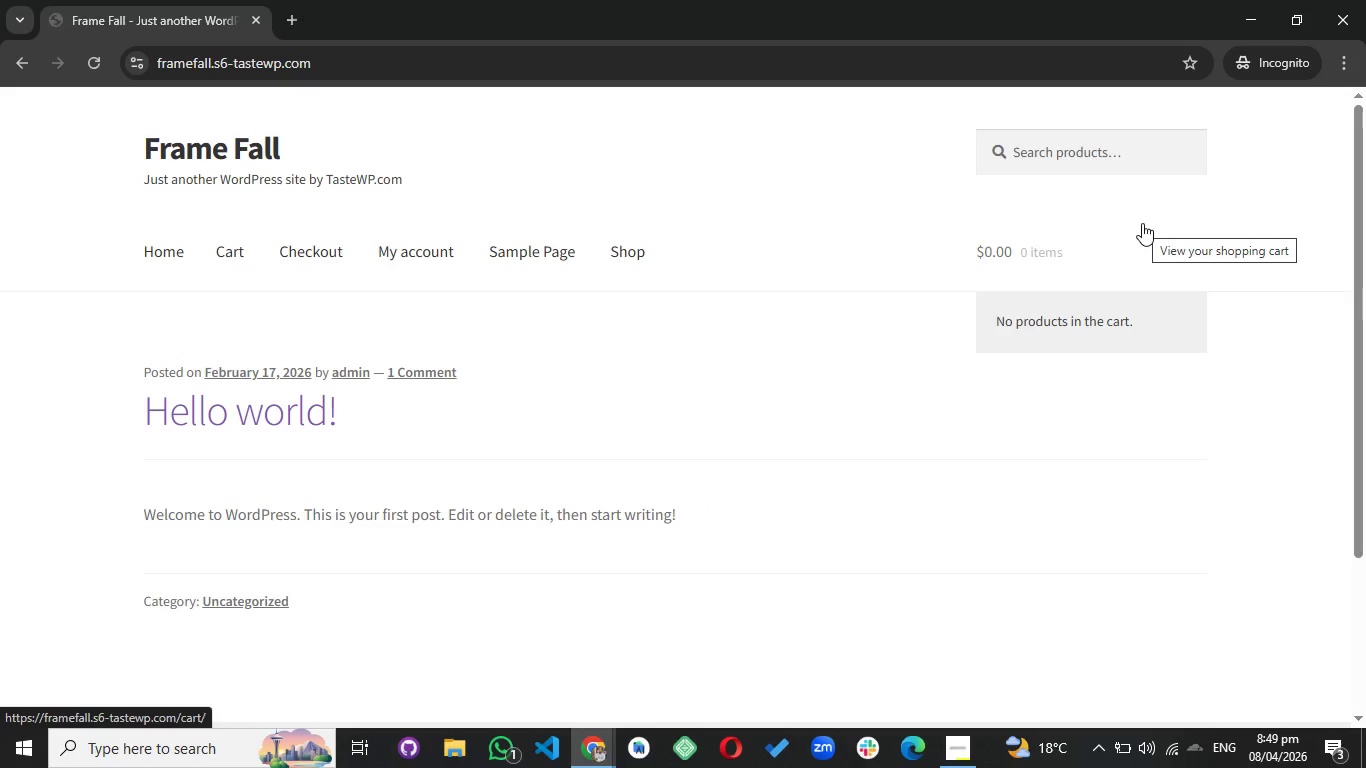 
left_click([635, 245])
 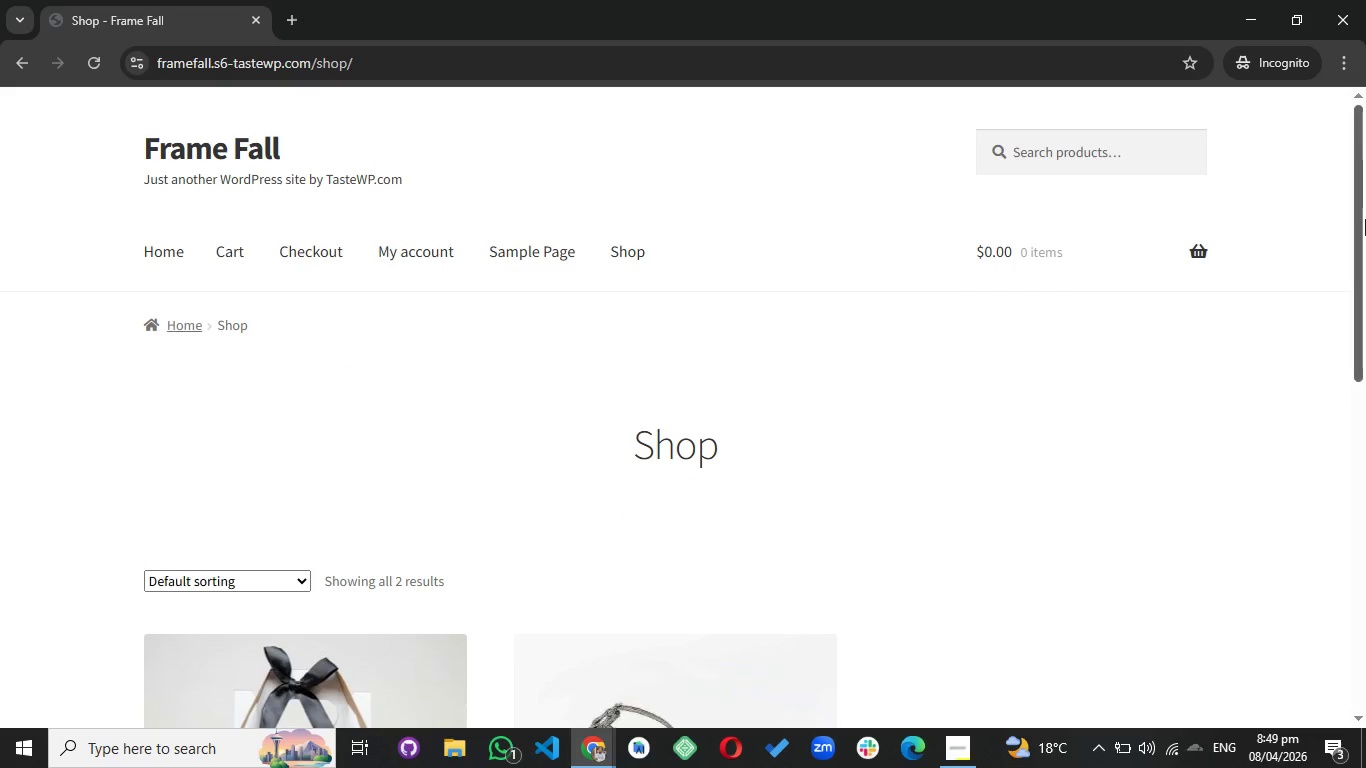 
left_click([1365, 0])
 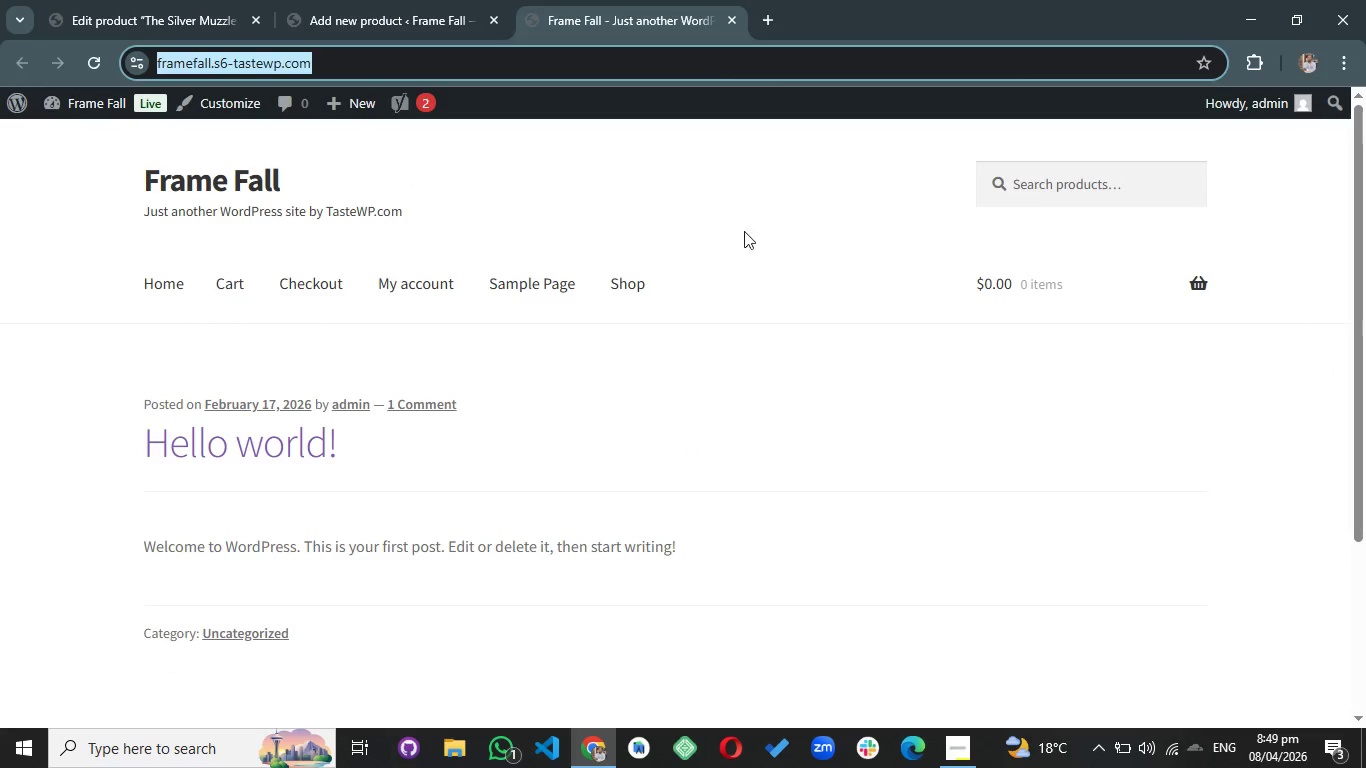 
left_click([744, 278])
 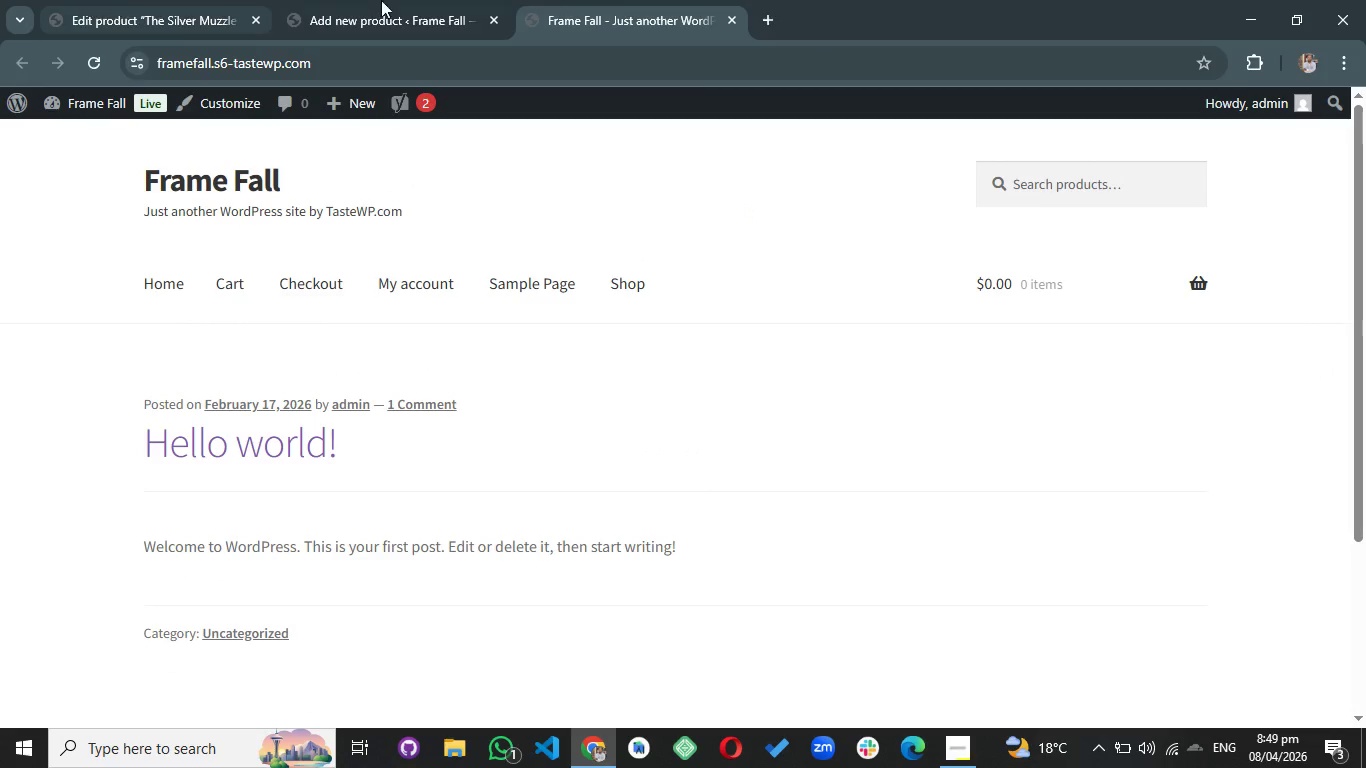 
left_click([390, 0])
 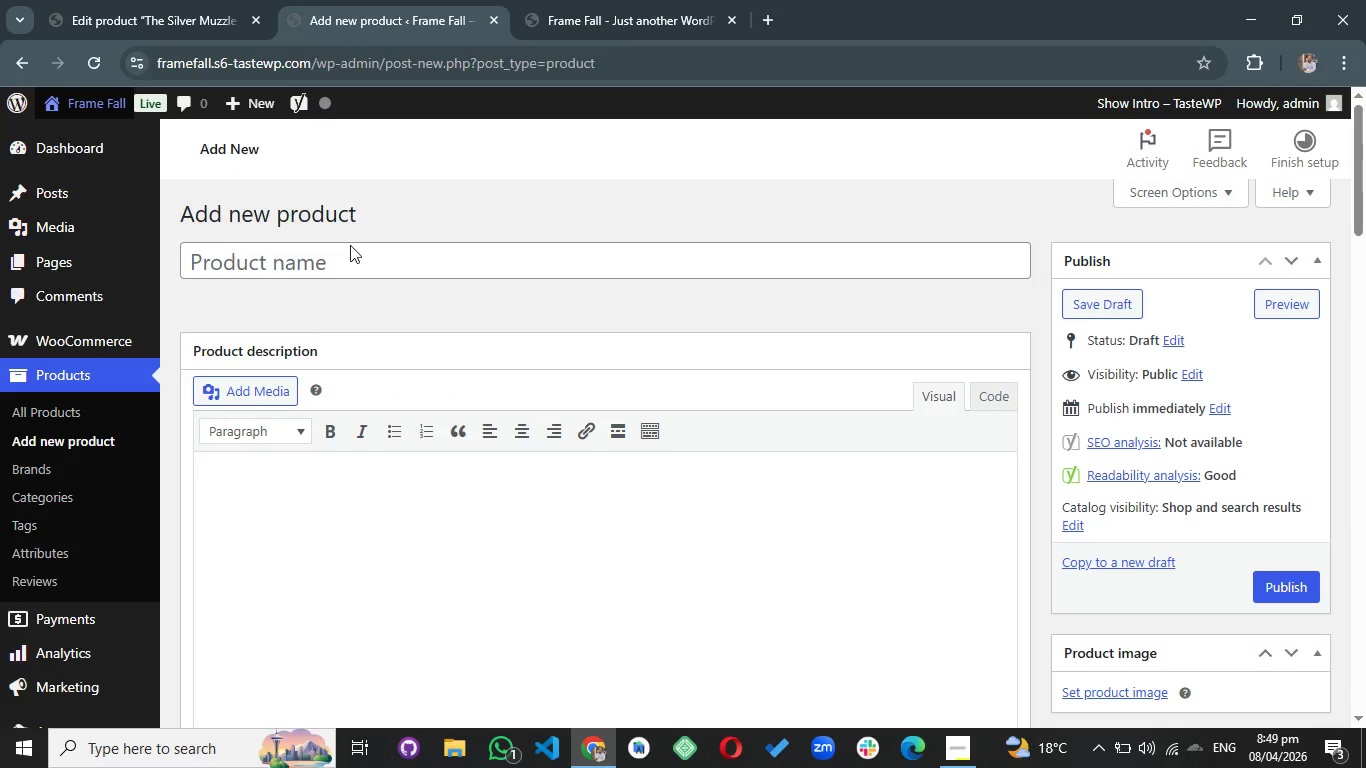 
left_click([350, 251])
 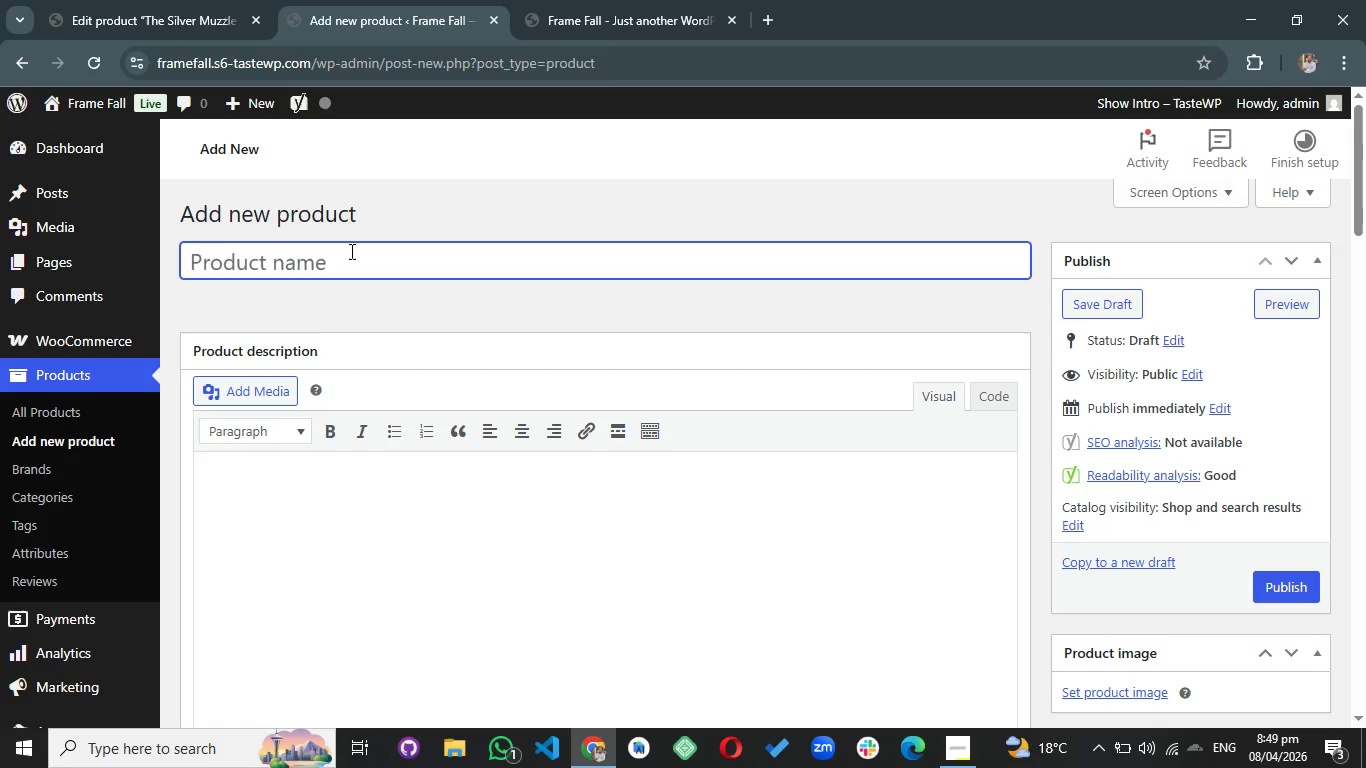 
wait(14.41)
 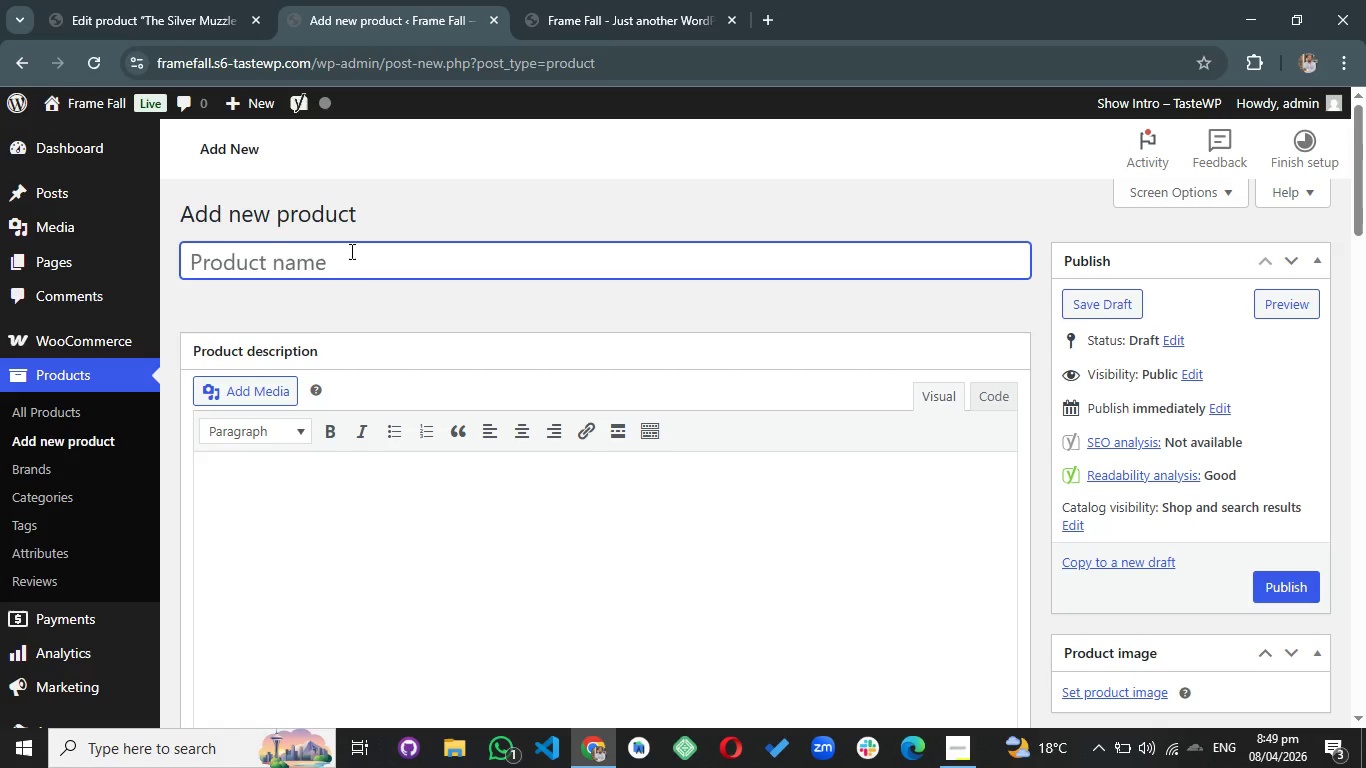 
type(Easy0)
key(Backspace)
type(-Chew Snack Pack)
 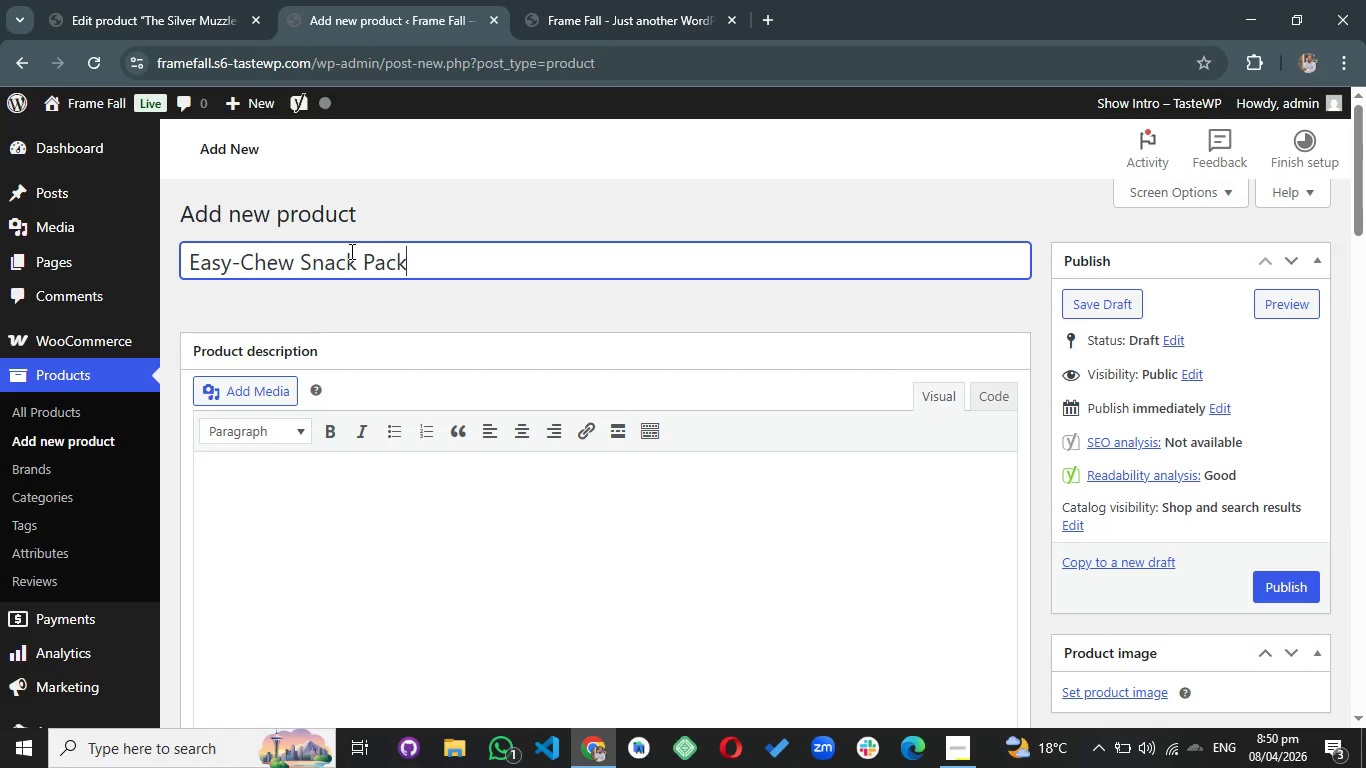 
wait(9.39)
 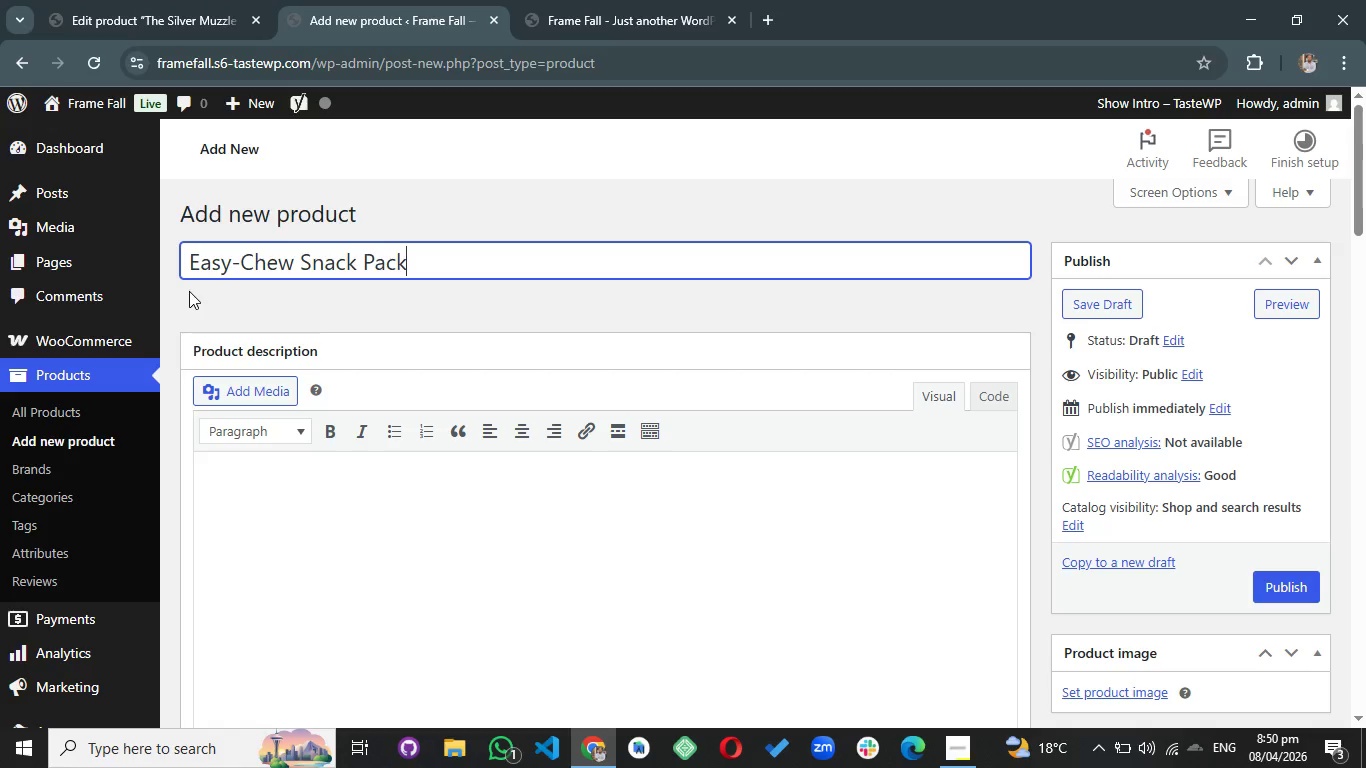 
left_click([235, 482])
 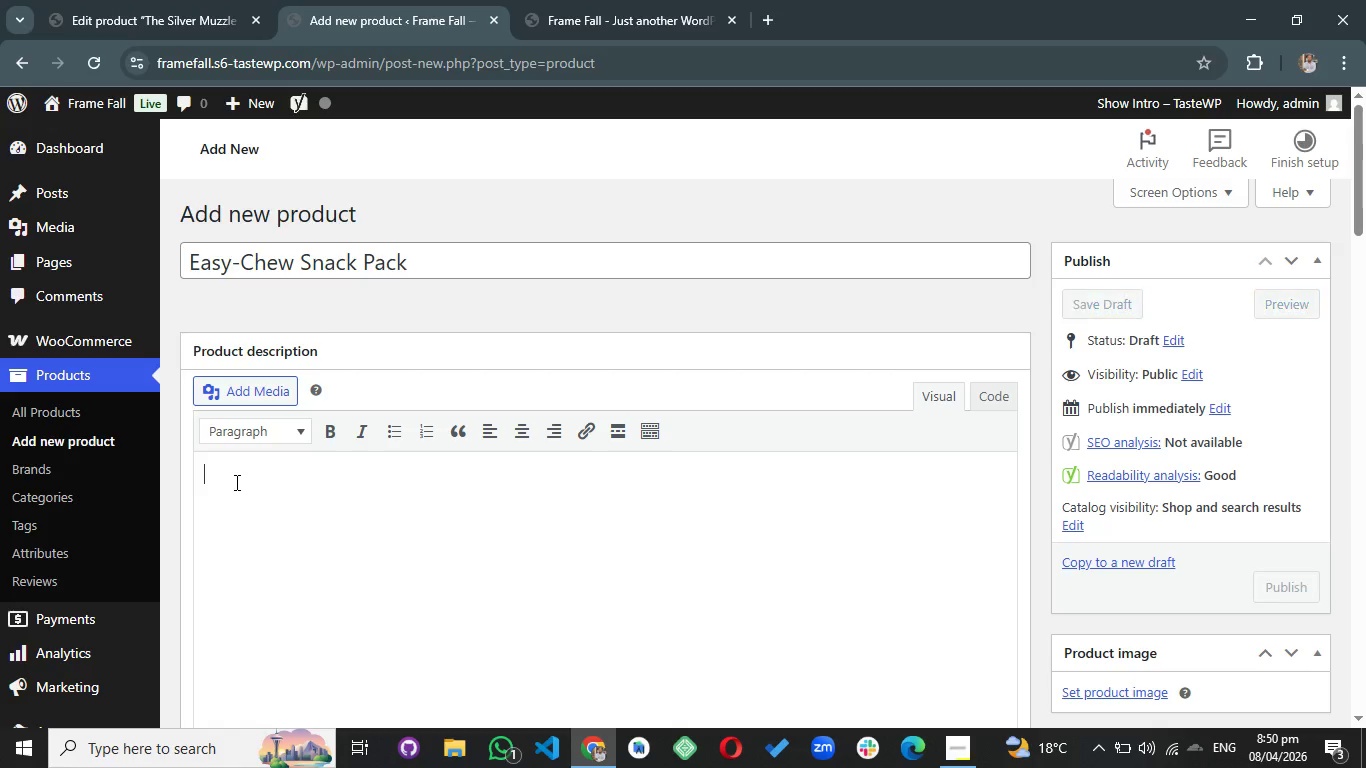 
scroll: coordinate [236, 482], scroll_direction: down, amount: 1.0
 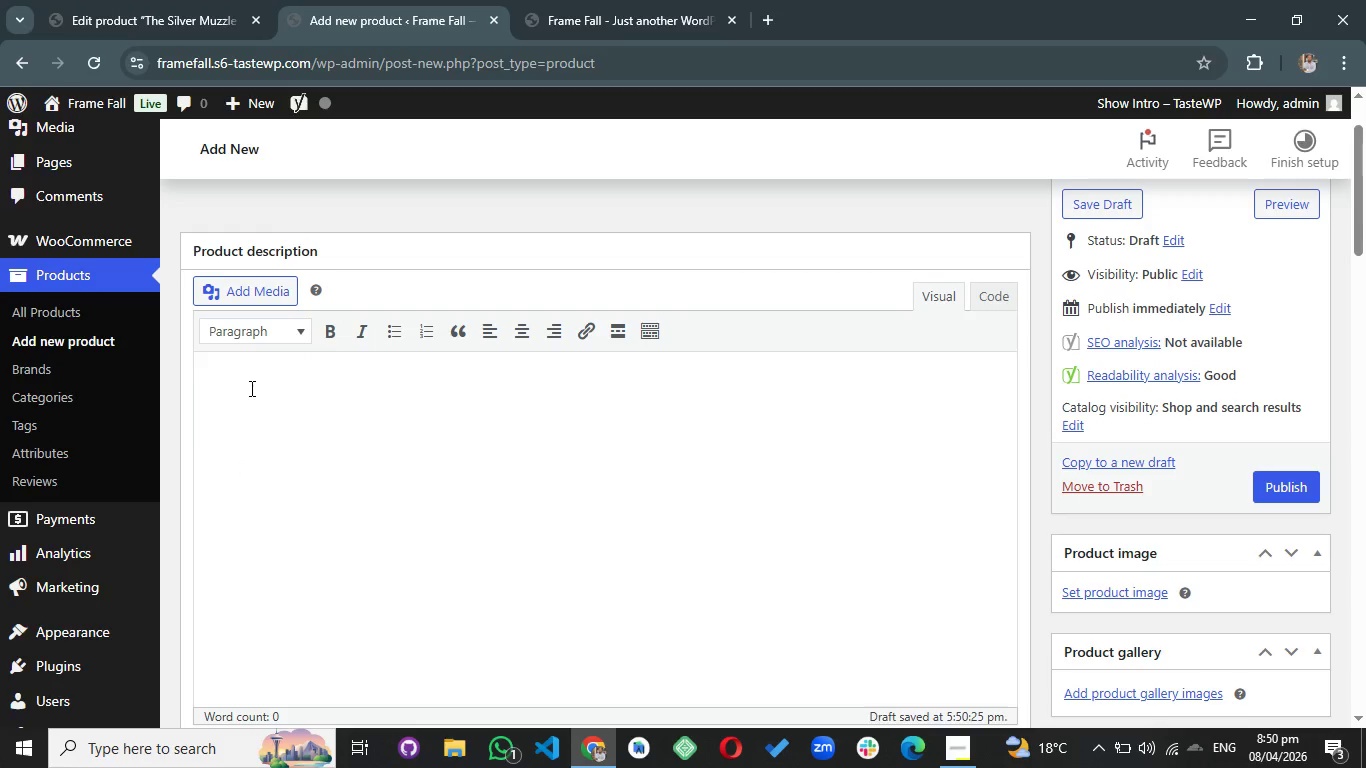 
left_click([250, 387])
 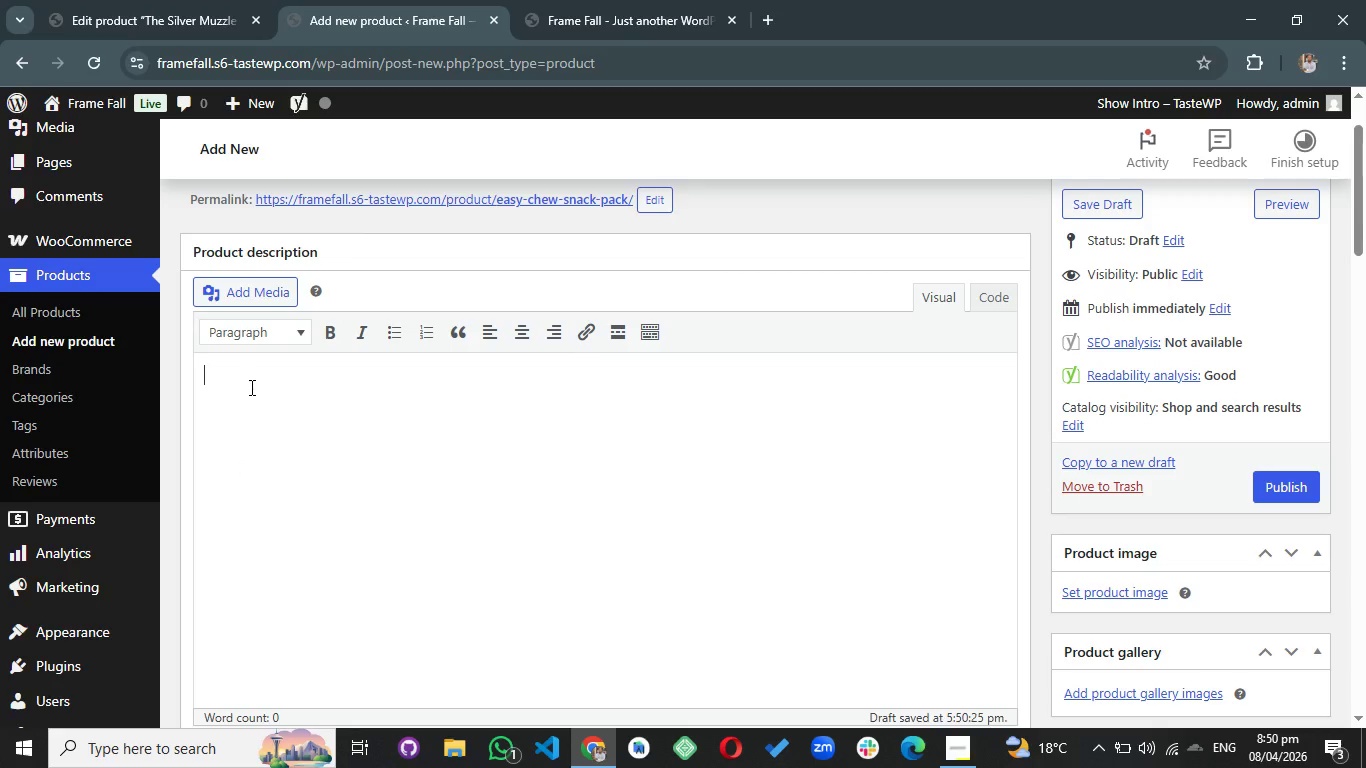 
type(Soft-texture, )
 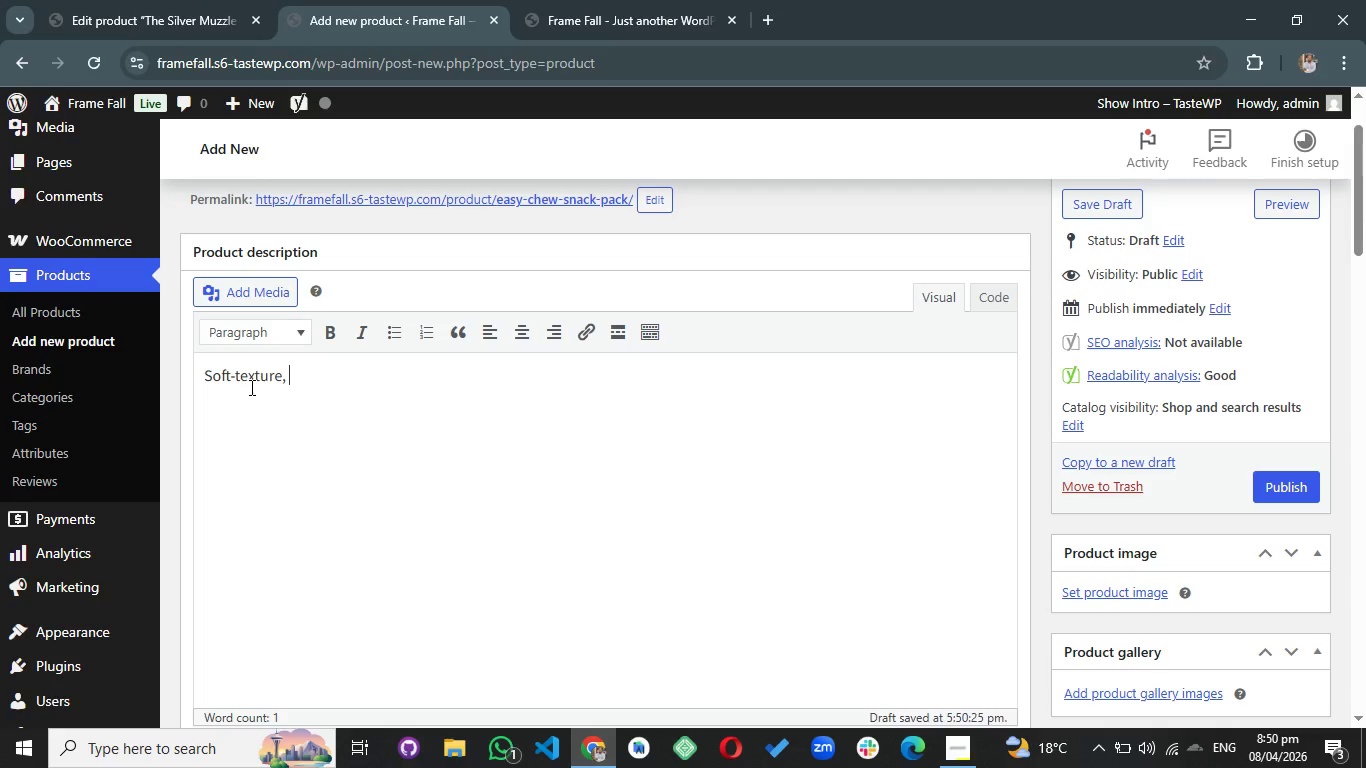 
type(grain-free treats designed for senior dogs)
 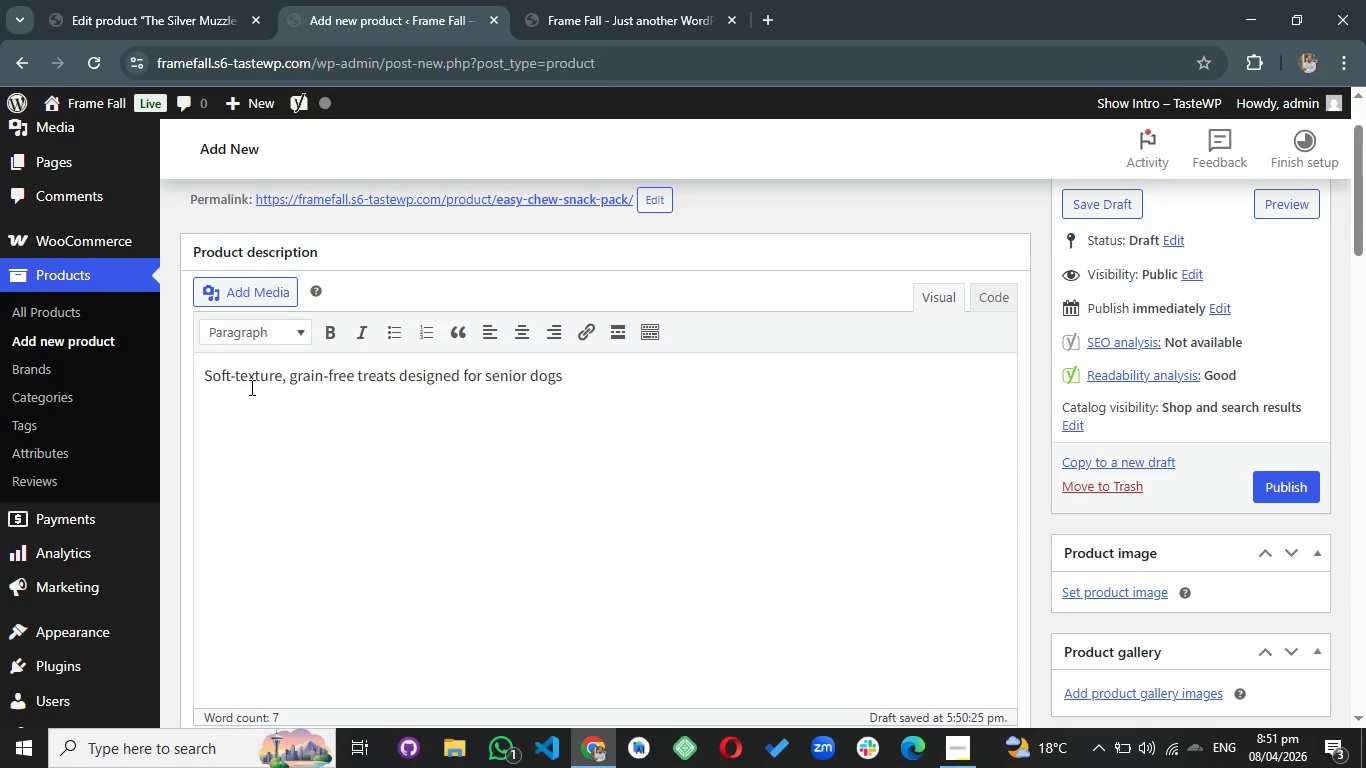 
wait(12.91)
 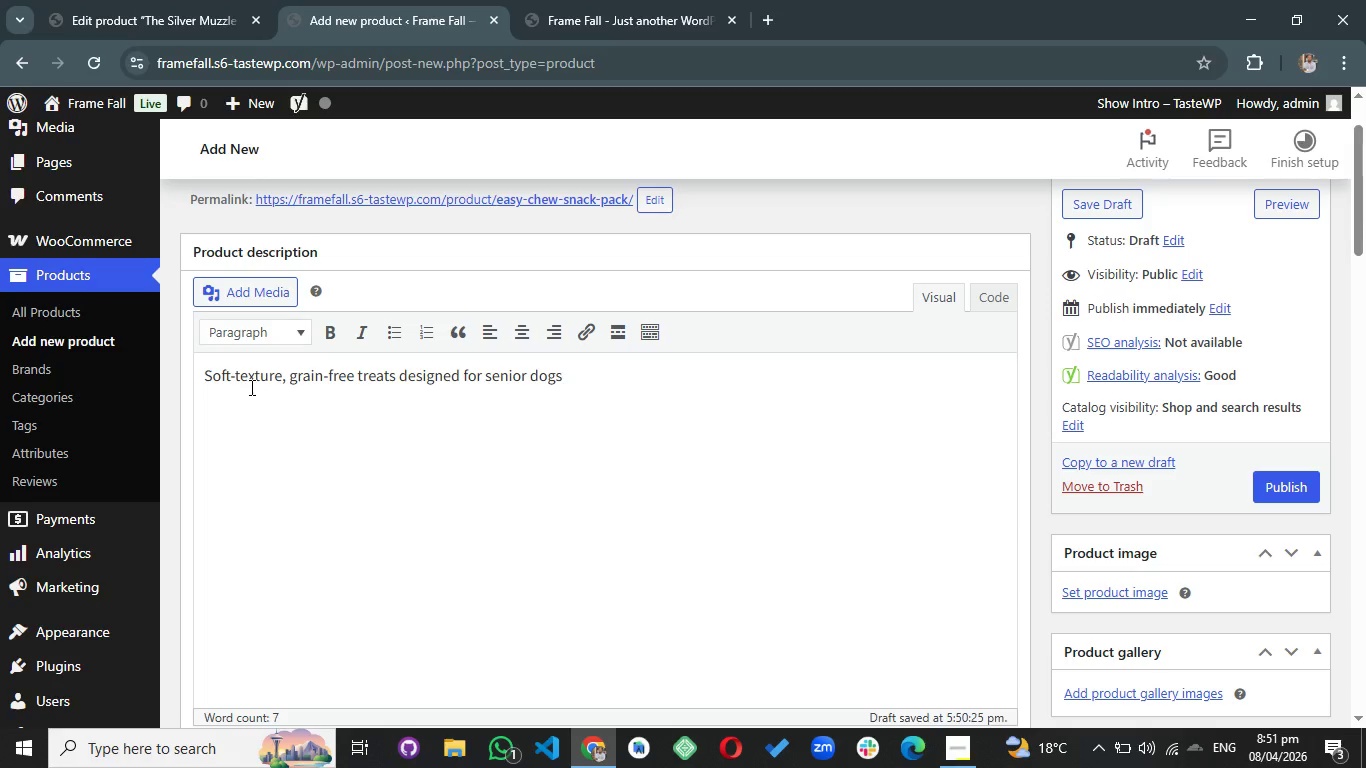 
type( with deh)
key(Backspace)
type(ntal sensetivity )
 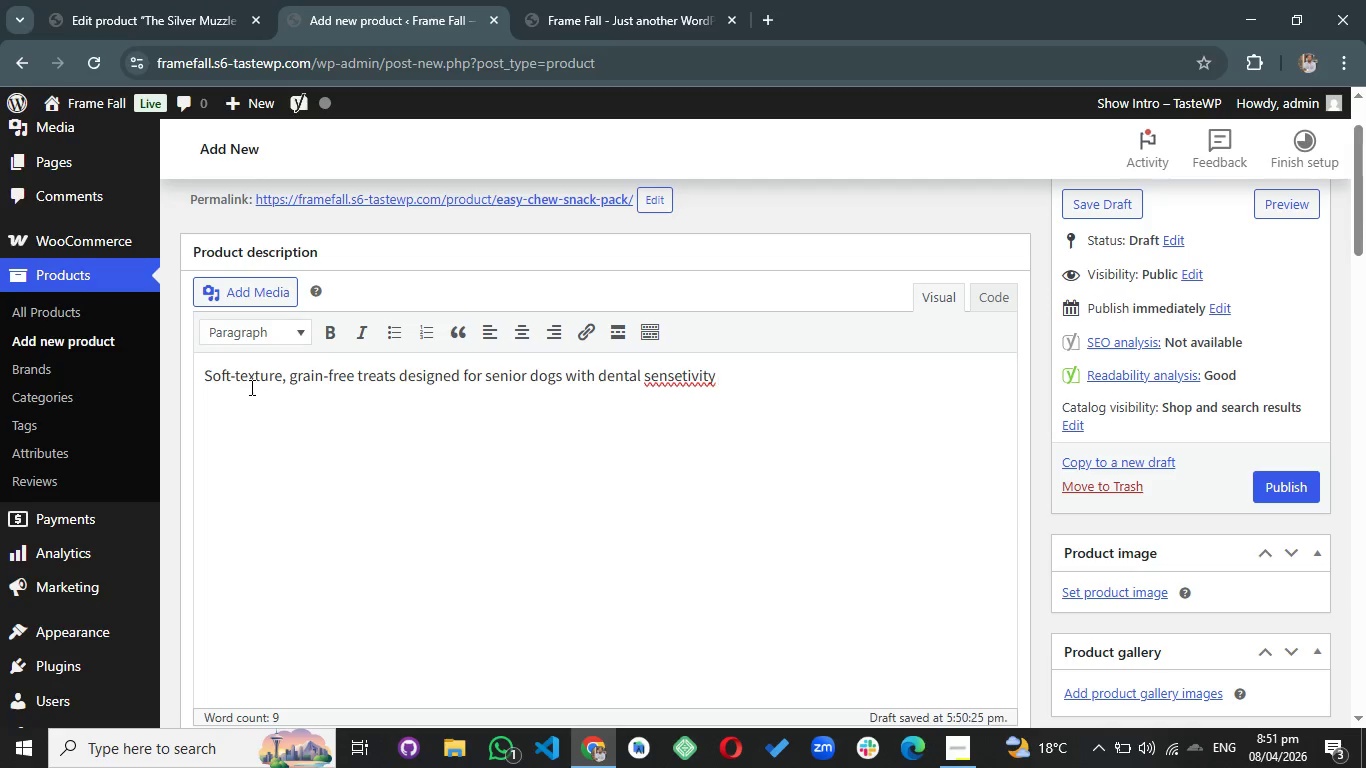 
hold_key(key=ArrowLeft, duration=0.66)
 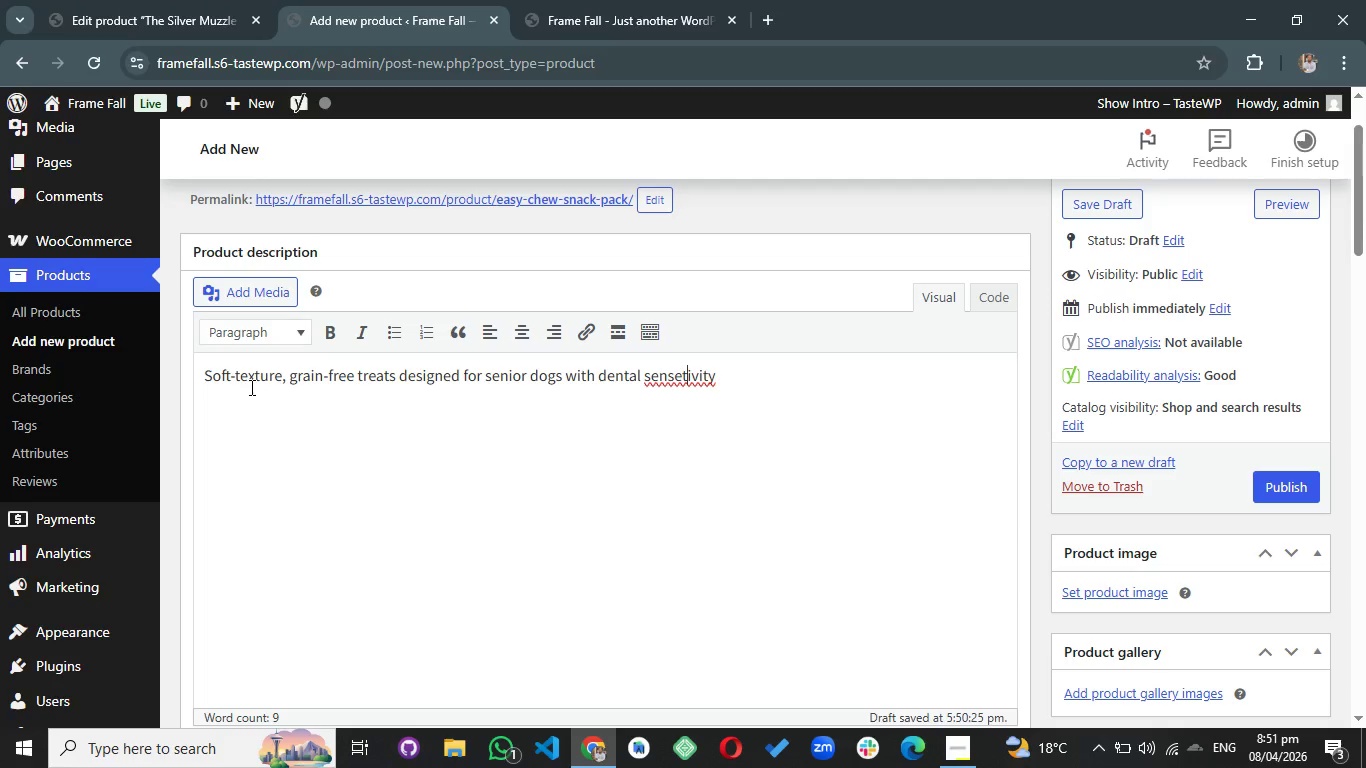 
key(ArrowLeft)
 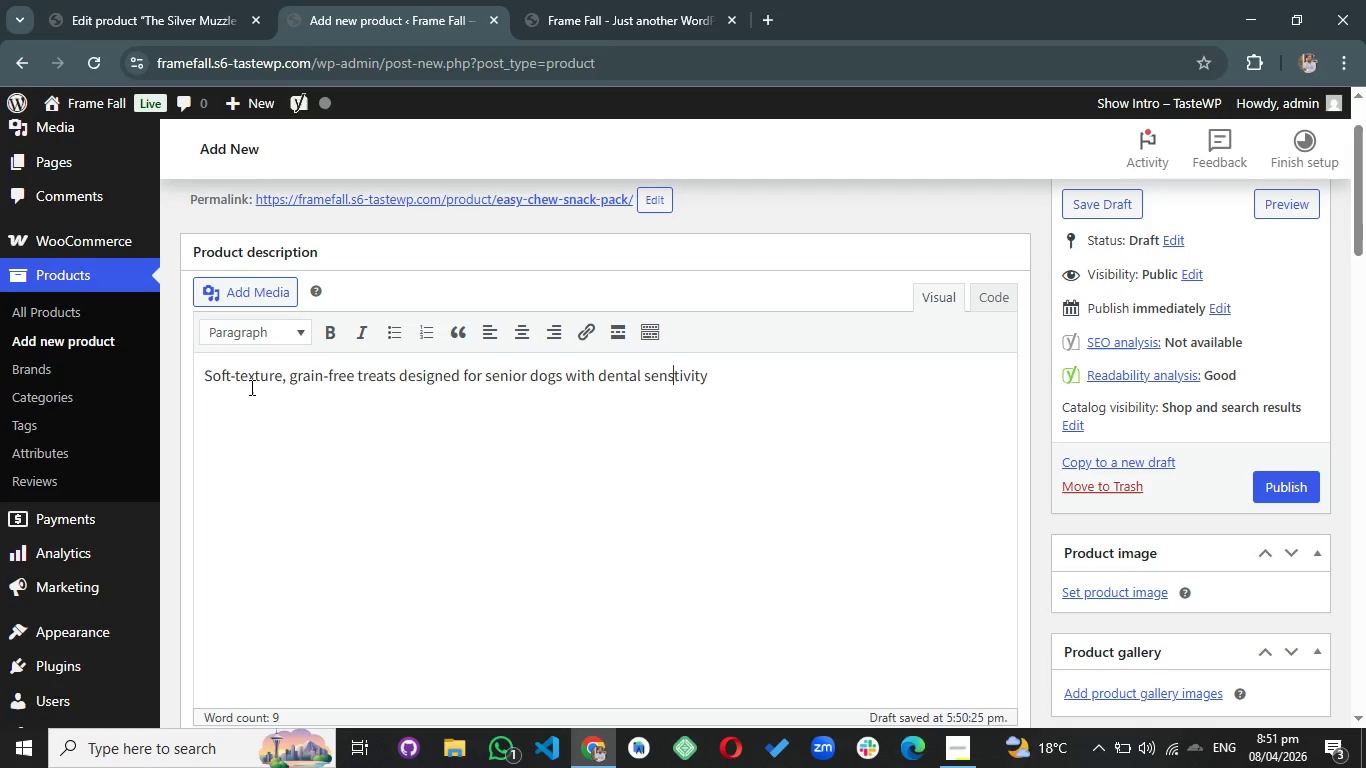 
key(Backspace)
 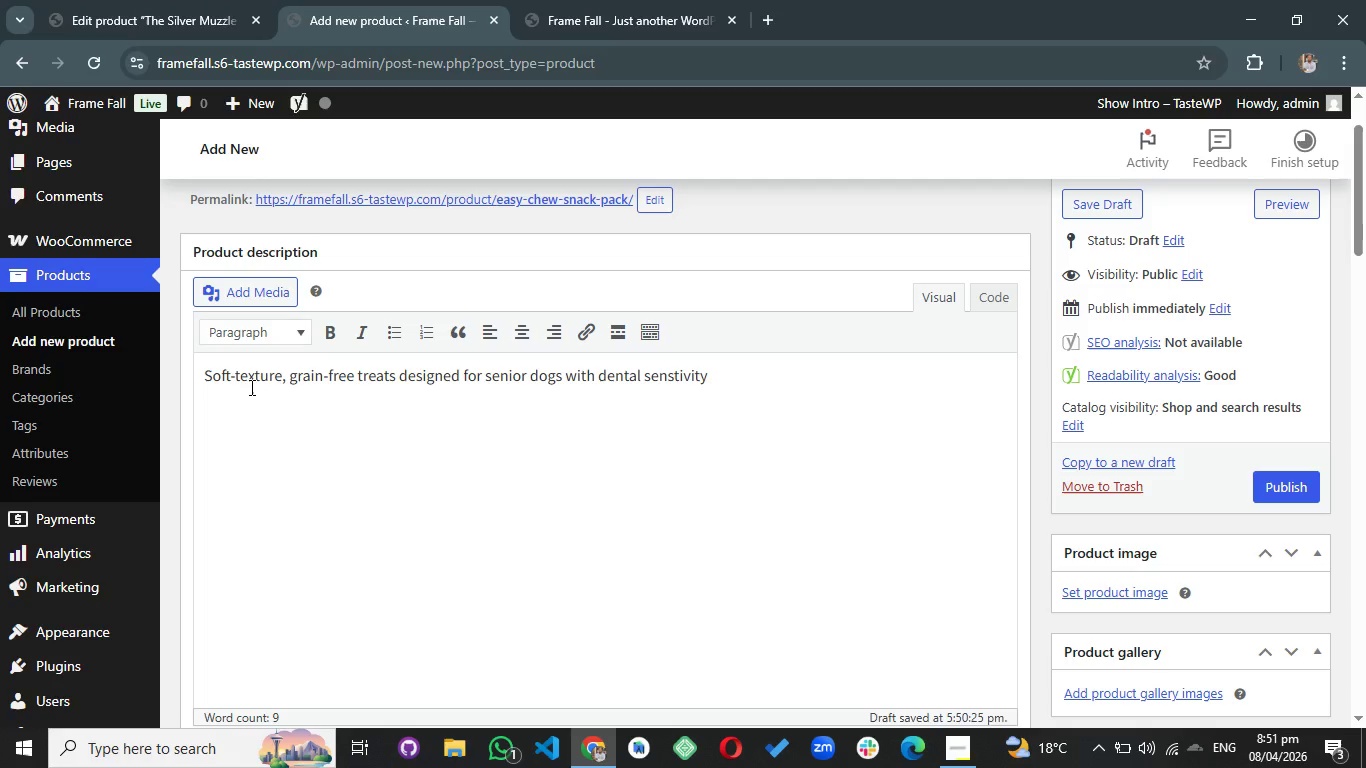 
key(I)
 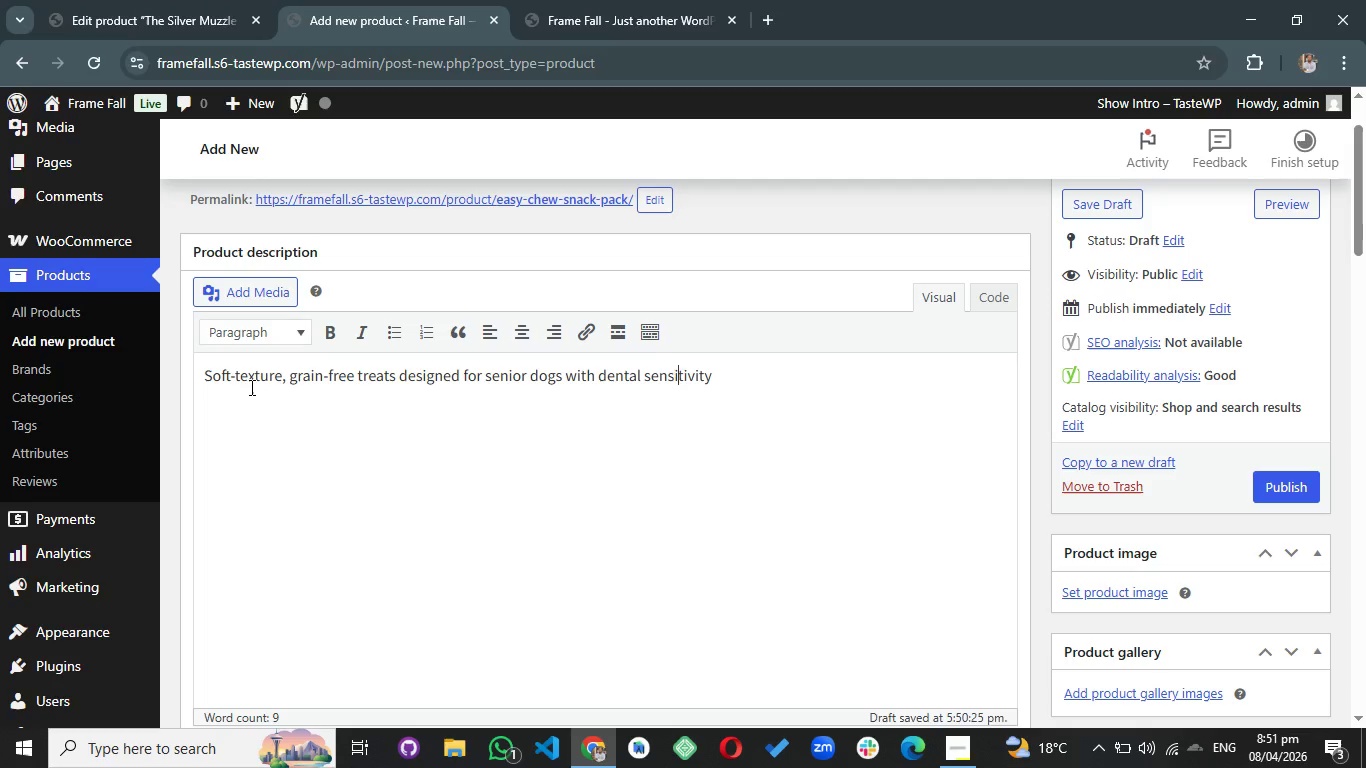 
hold_key(key=ArrowRight, duration=0.62)
 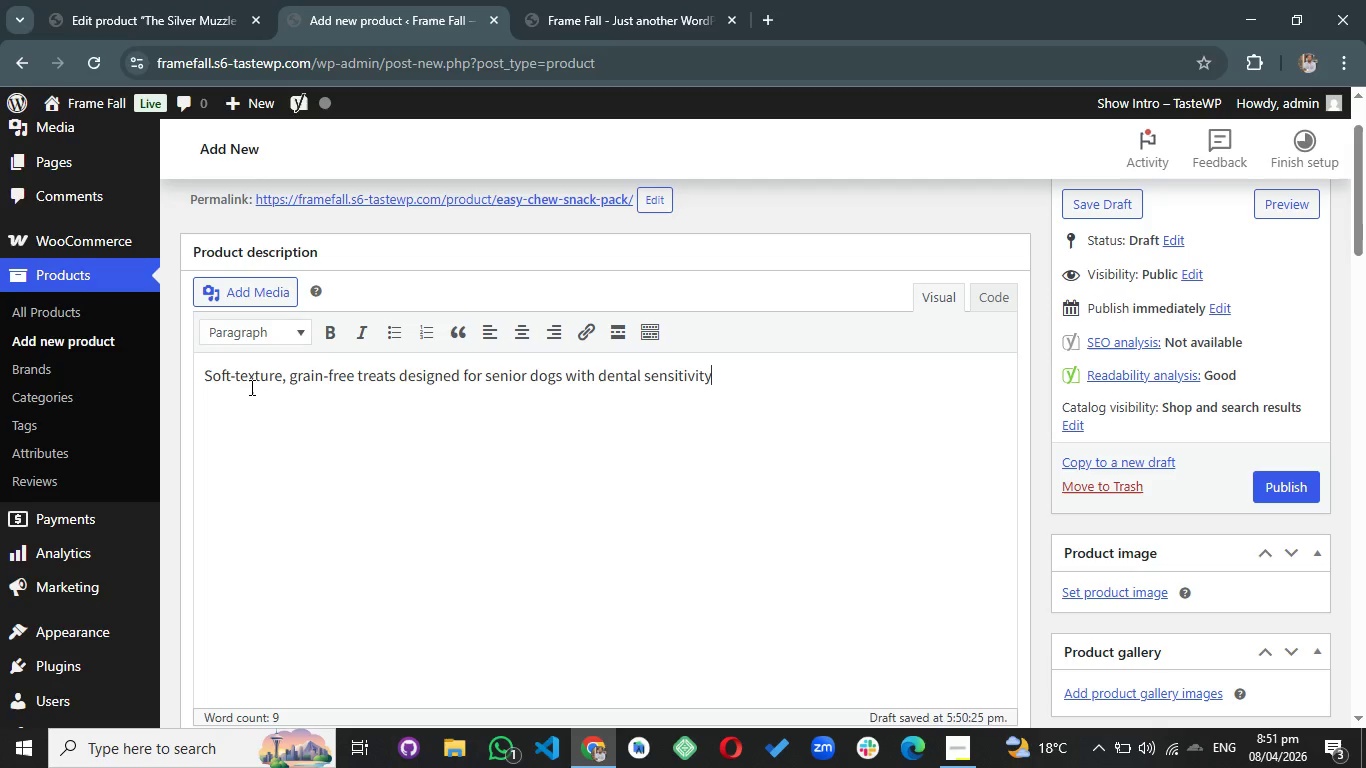 
key(ArrowRight)
 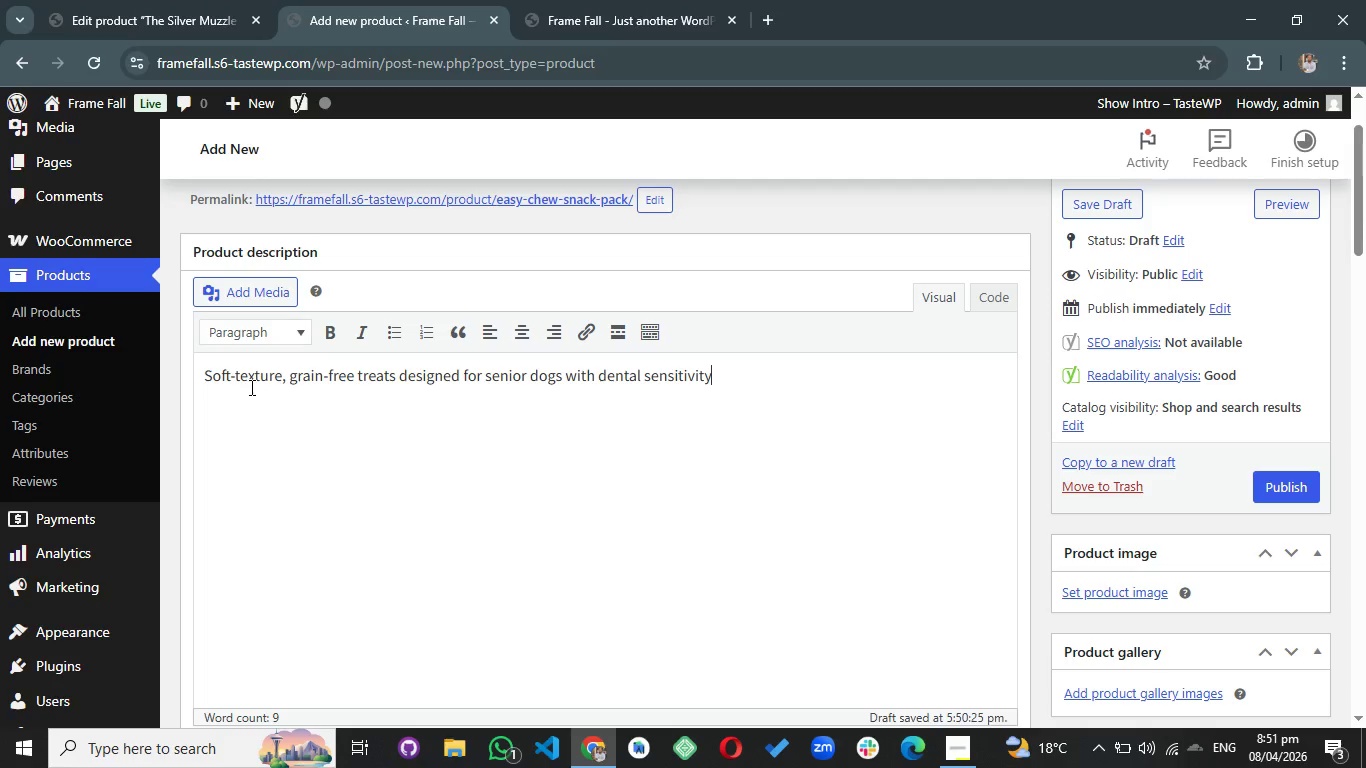 
key(Space)
 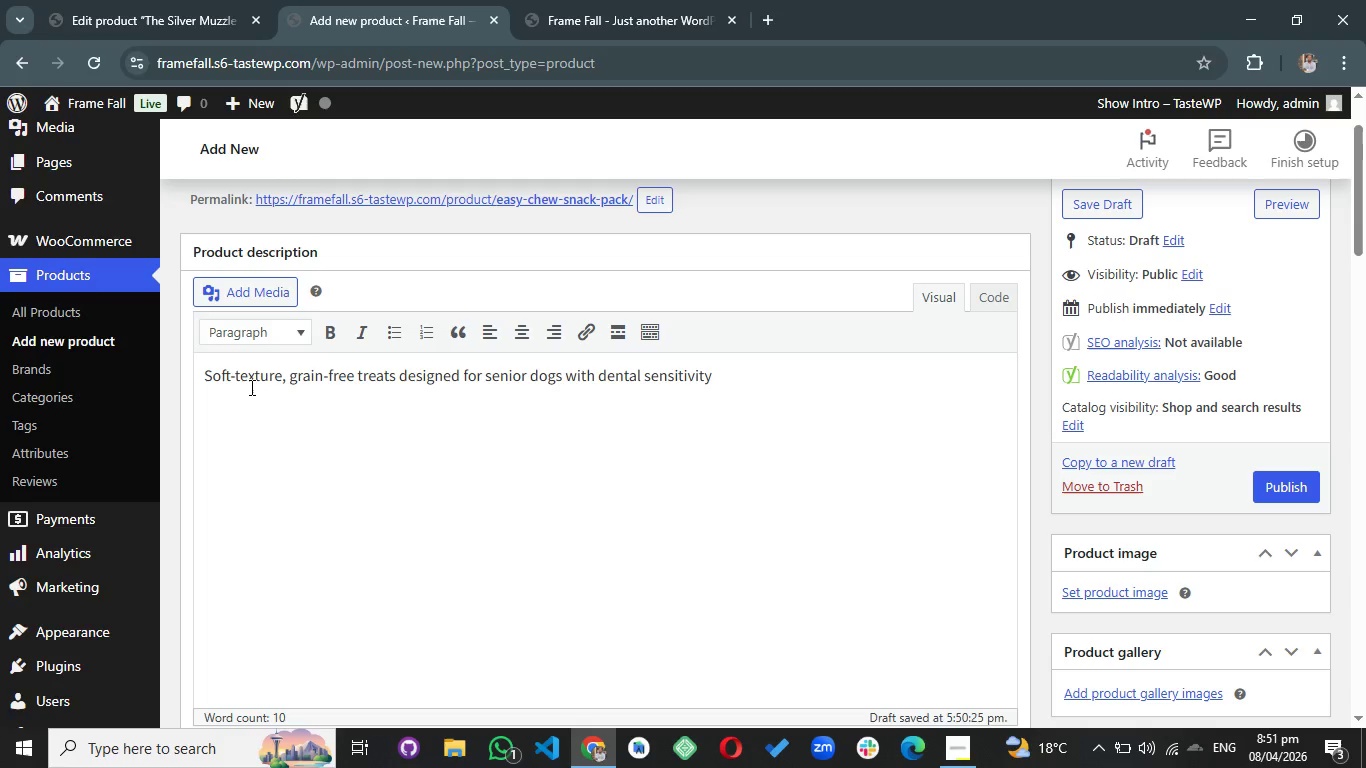 
wait(8.08)
 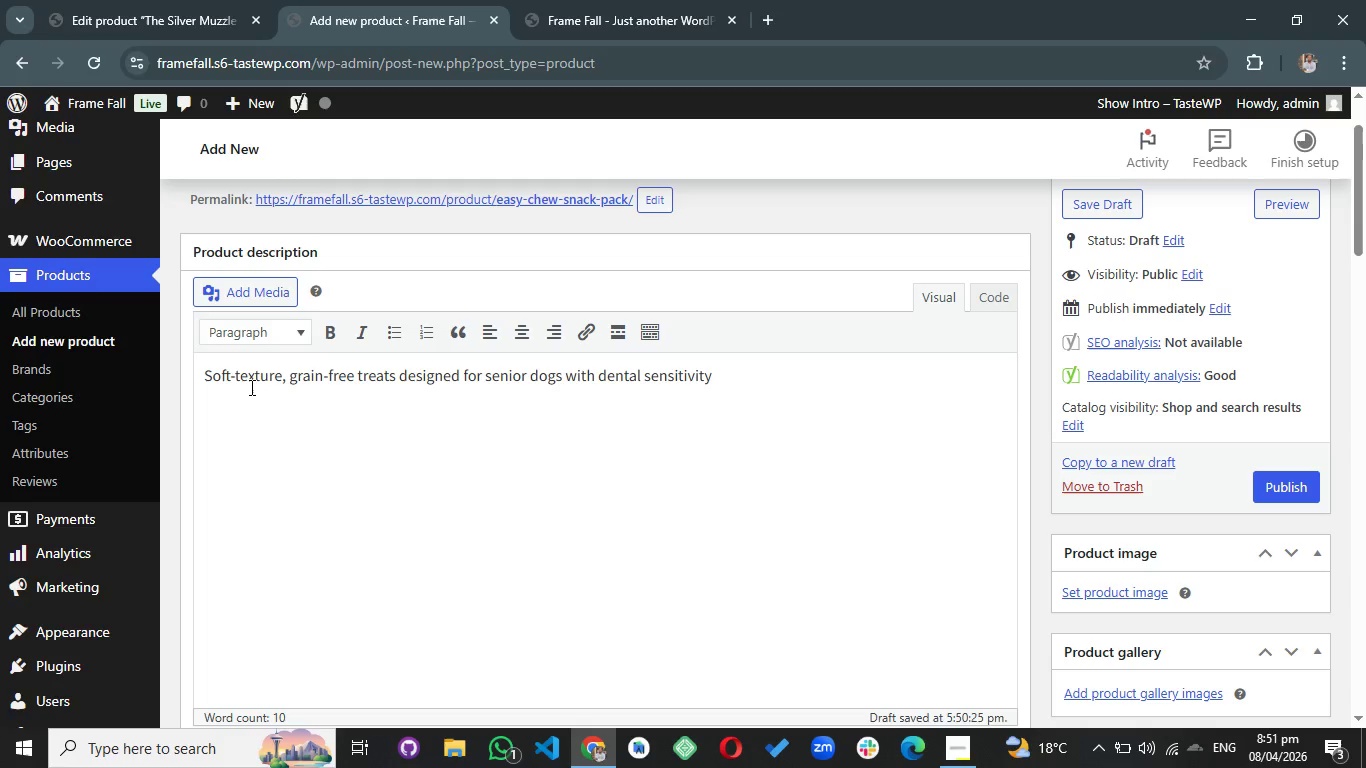 
key(Comma)
 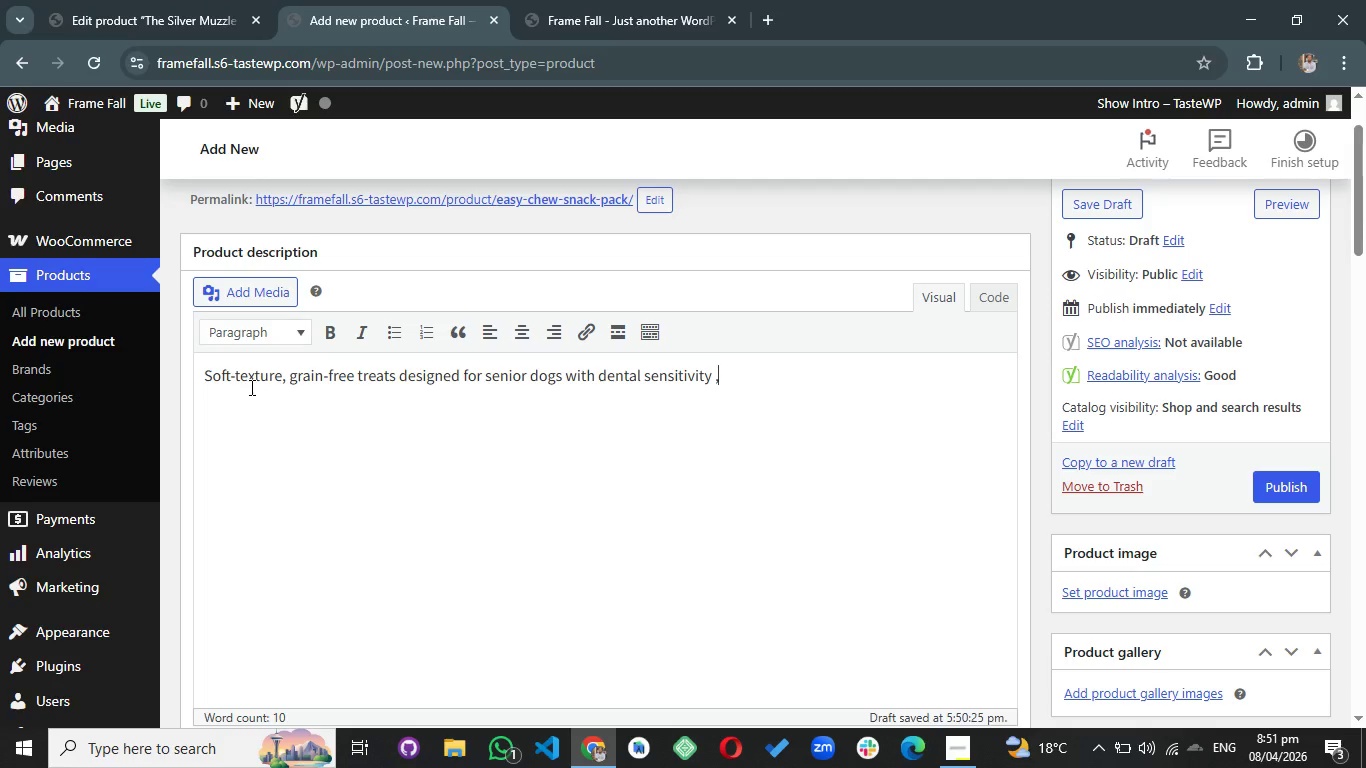 
key(Backspace)
 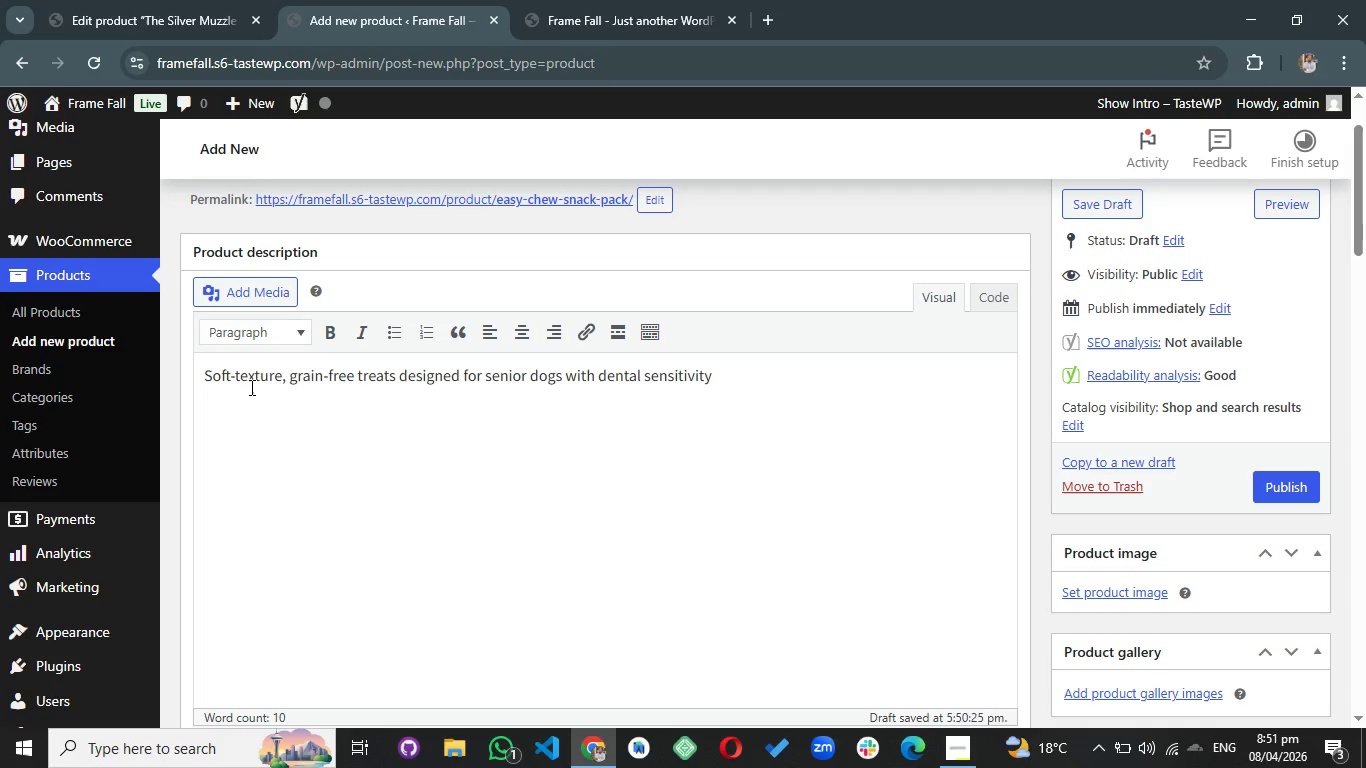 
key(Control+ControlRight)
 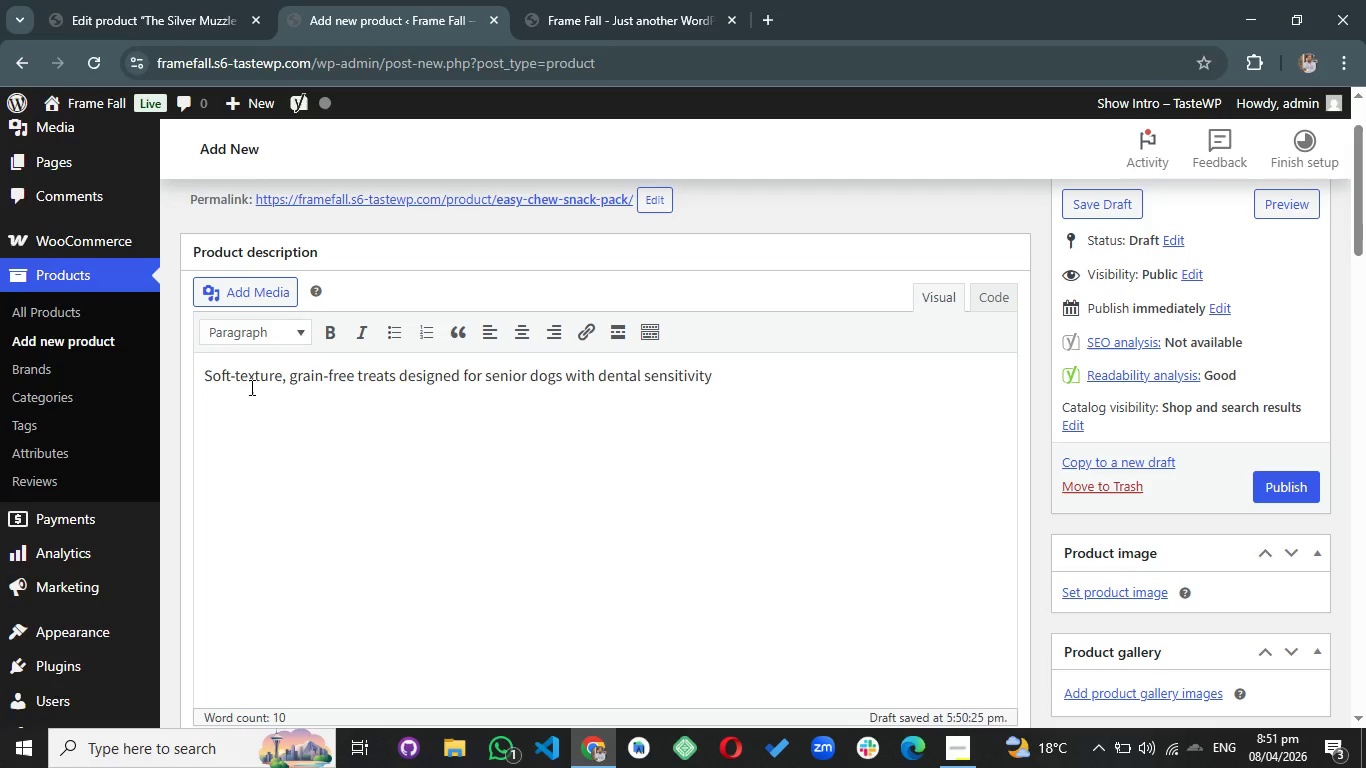 
key(Period)
 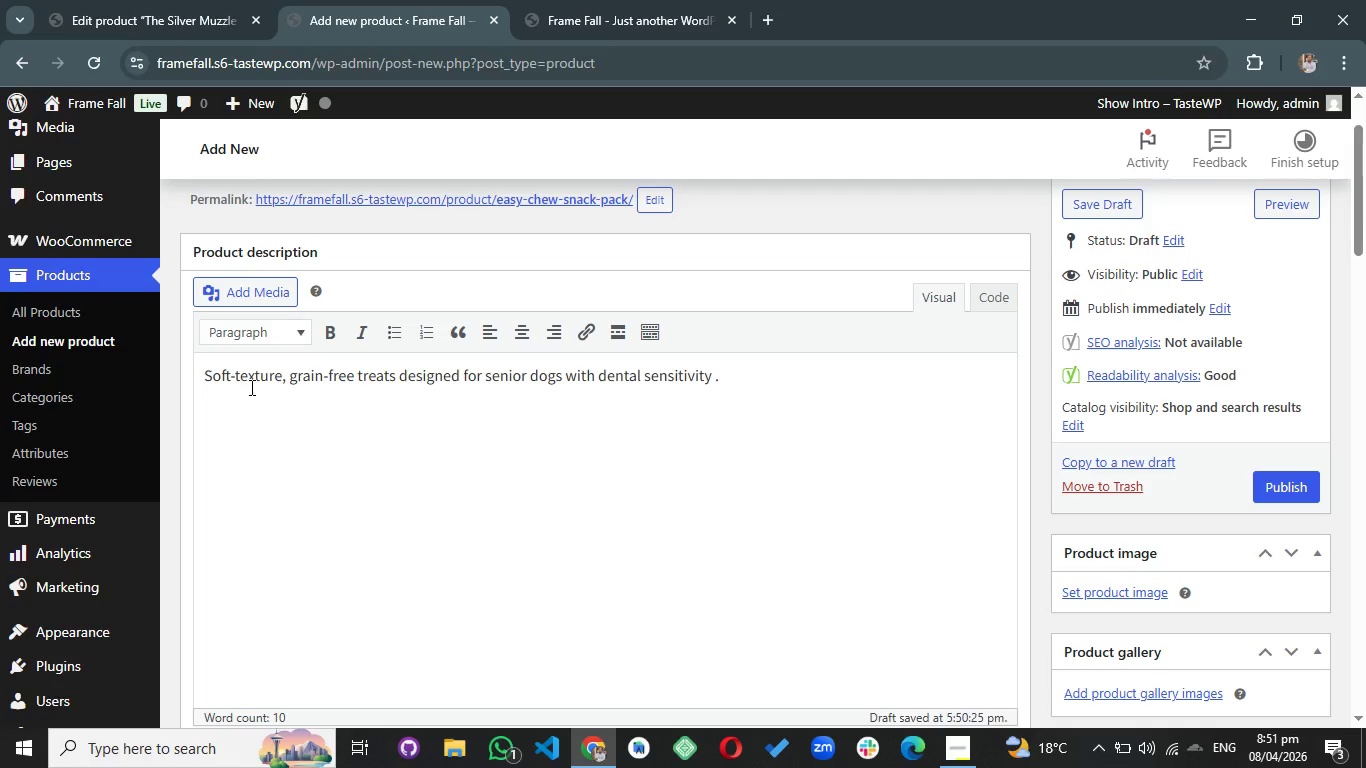 
key(Space)
 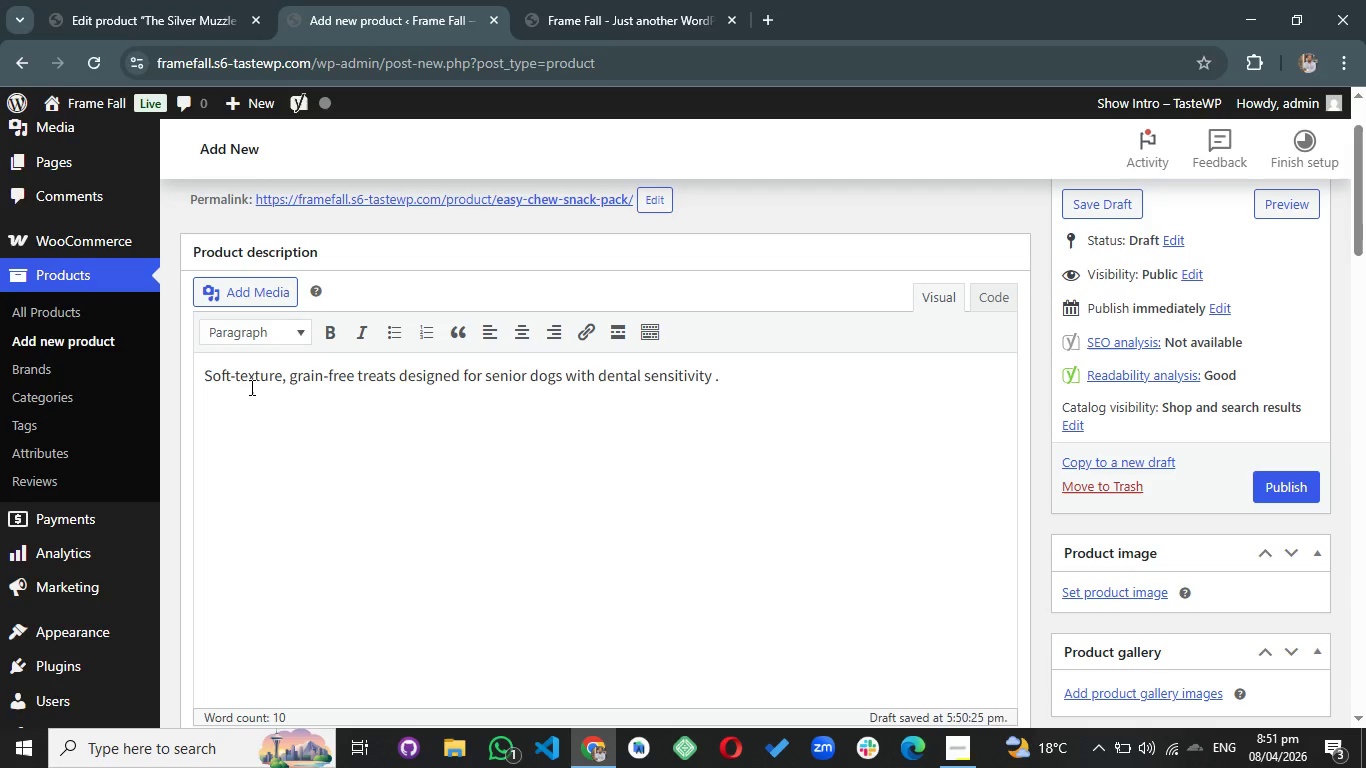 
wait(5.52)
 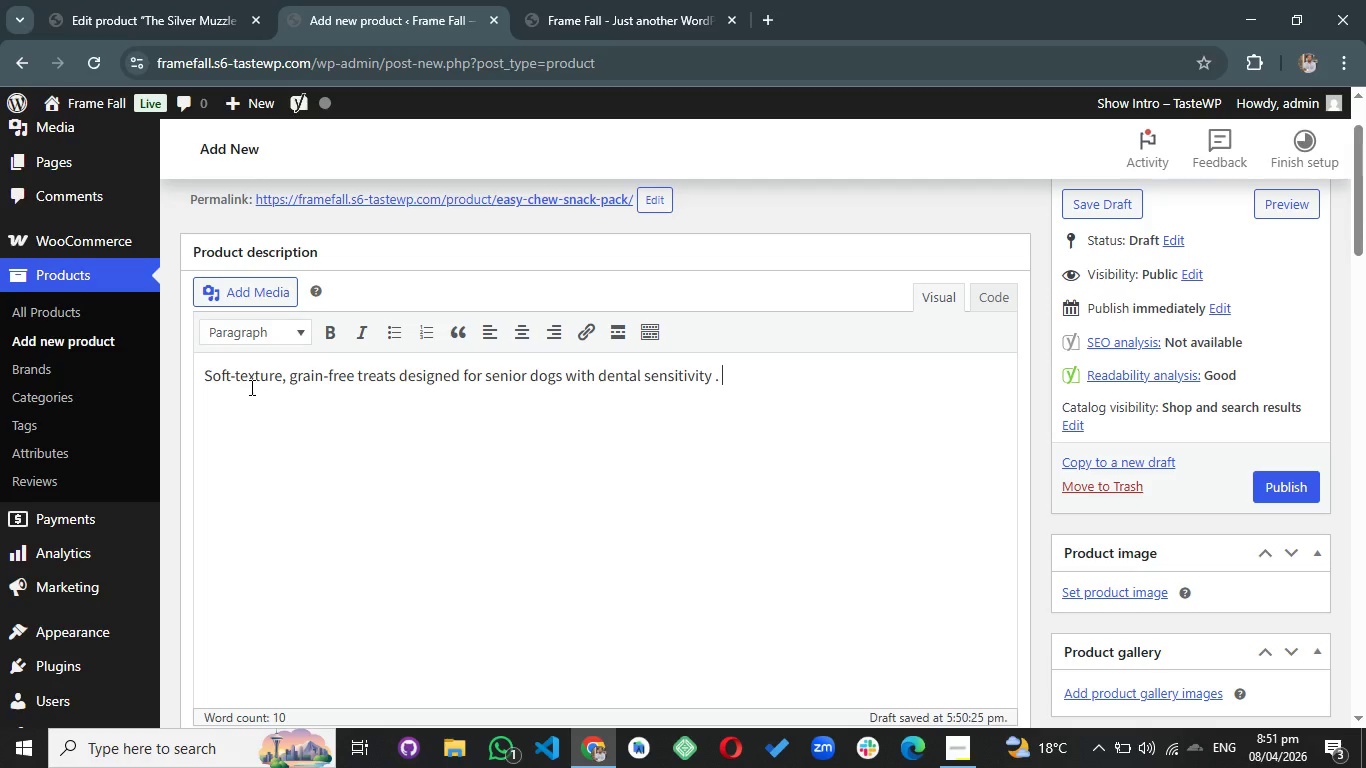 
type(A healthy and deliciu)
key(Backspace)
type(ous )
 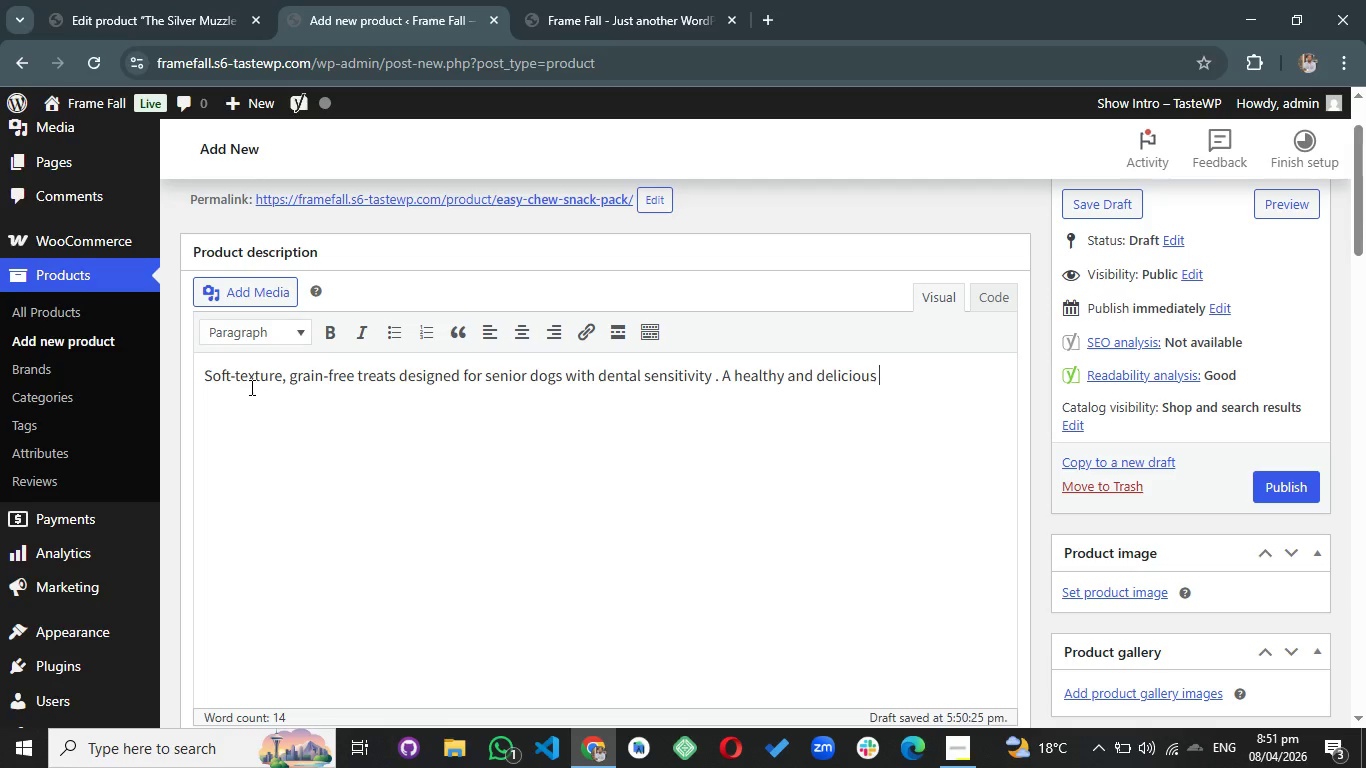 
wait(5.56)
 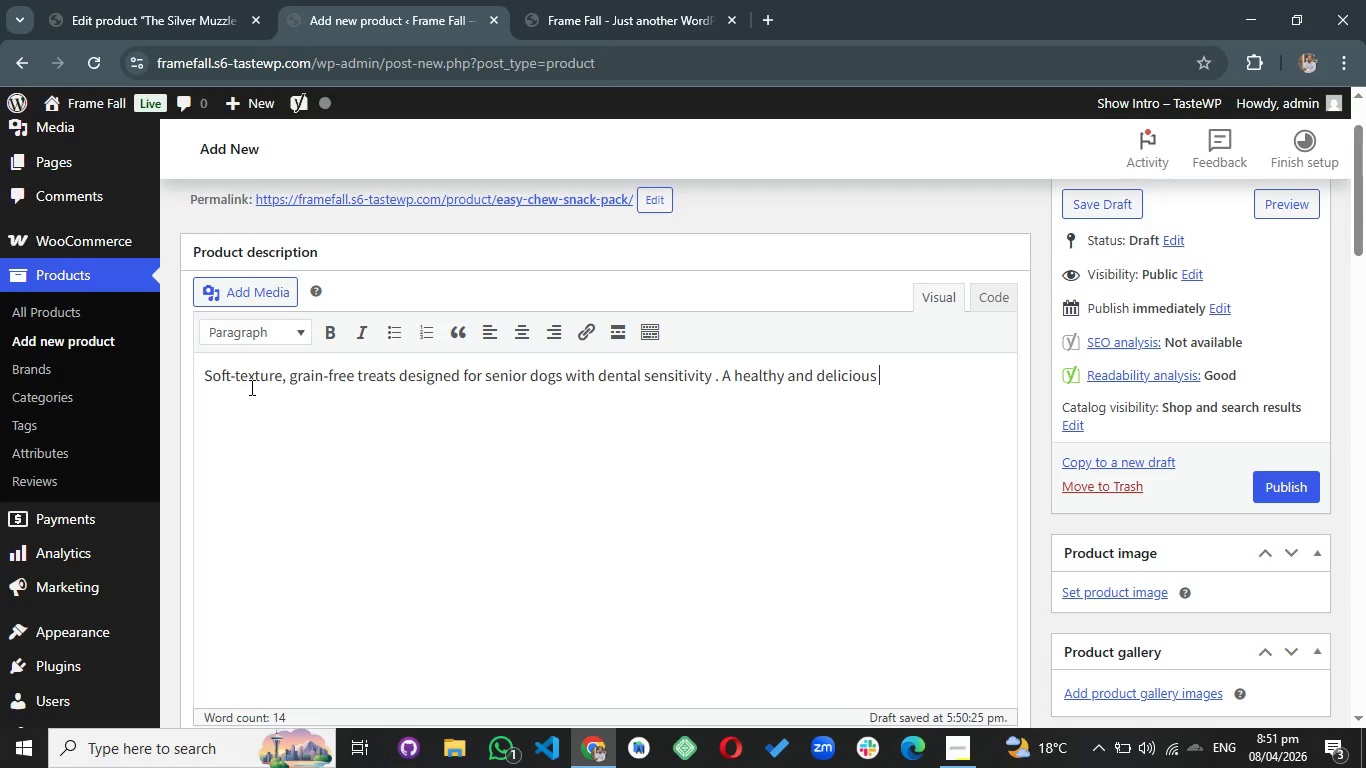 
type(snack)
 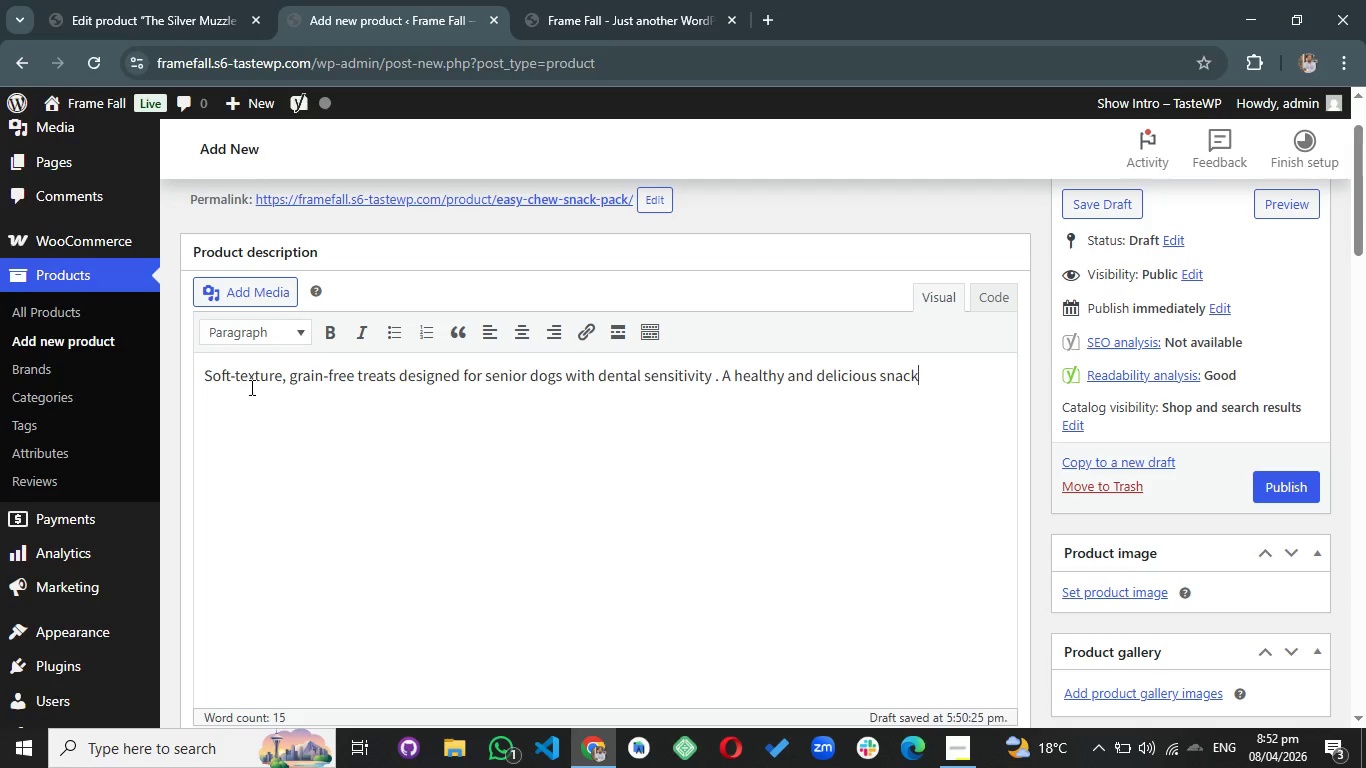 
wait(5.5)
 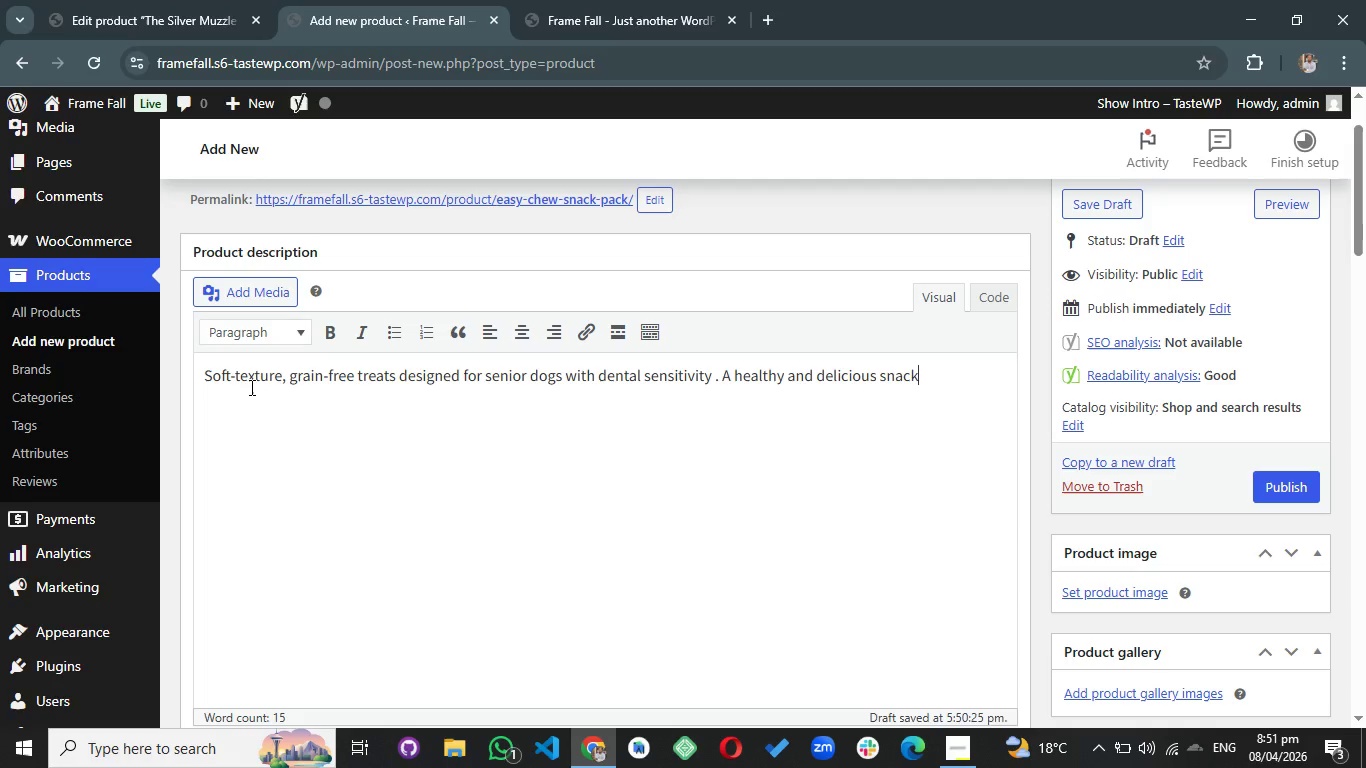 
type( option )
 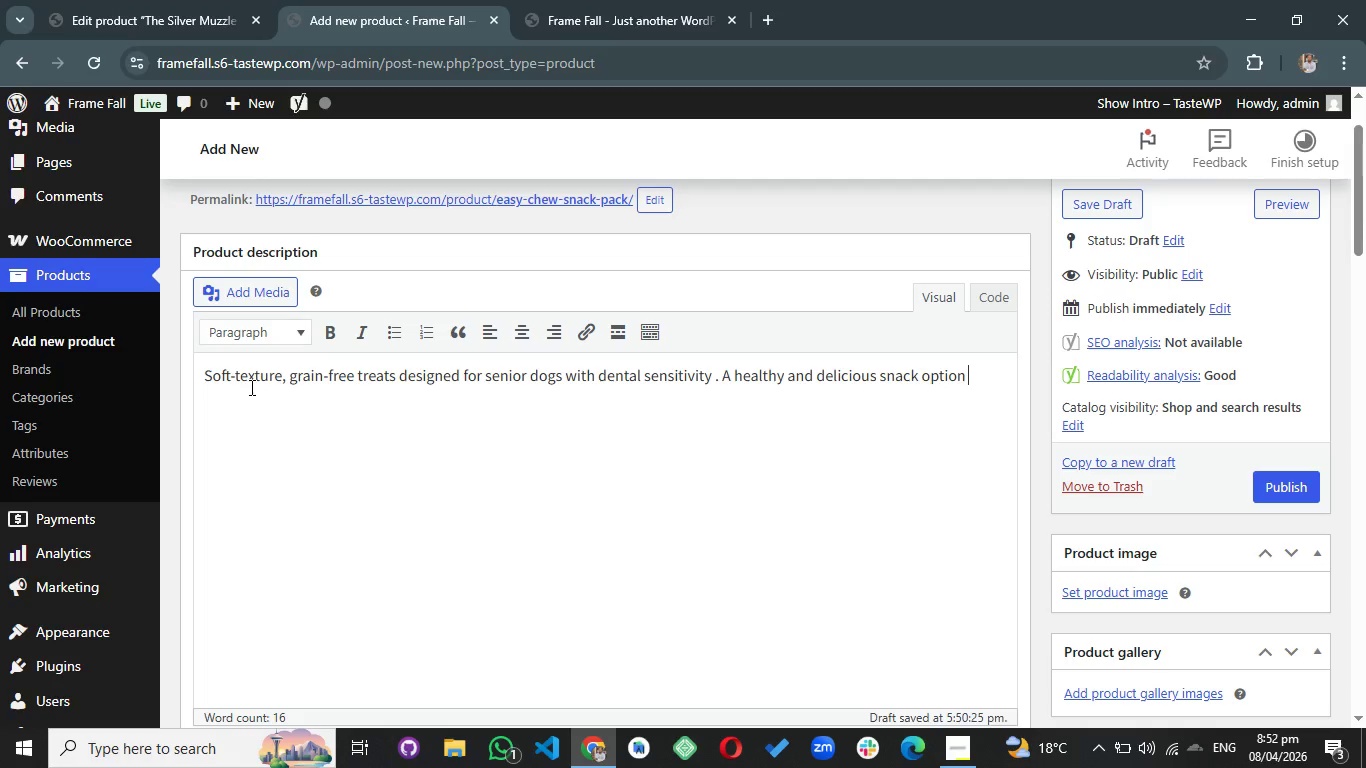 
type(thats easy to chew )
 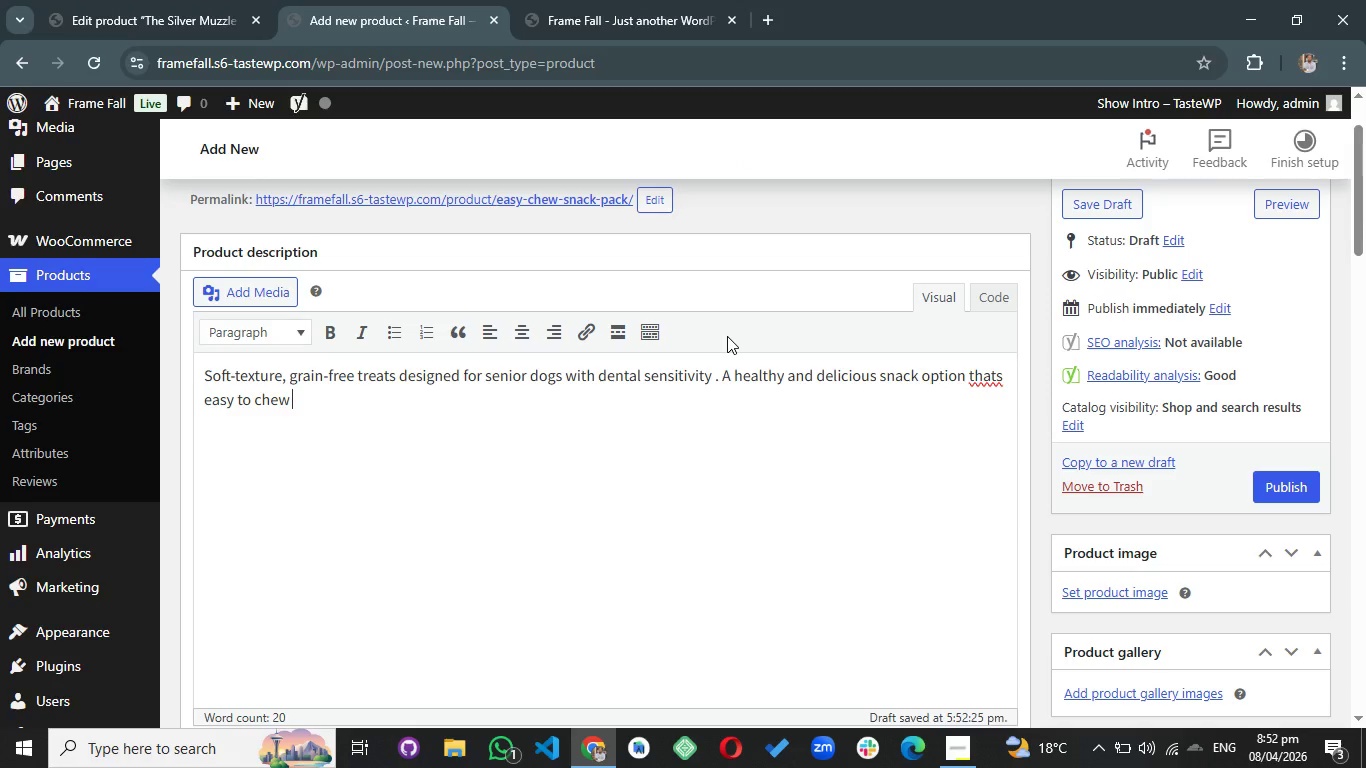 
wait(20.0)
 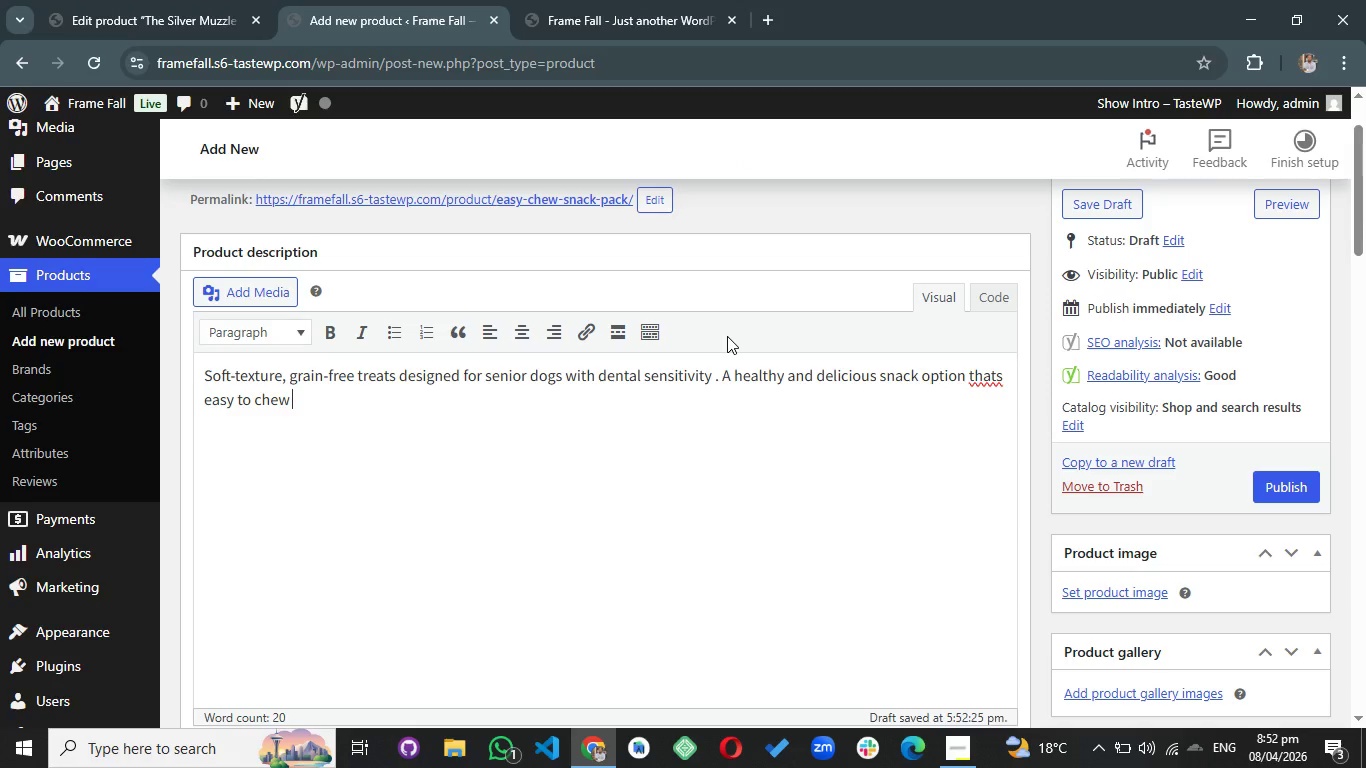 
type(and also digest)
 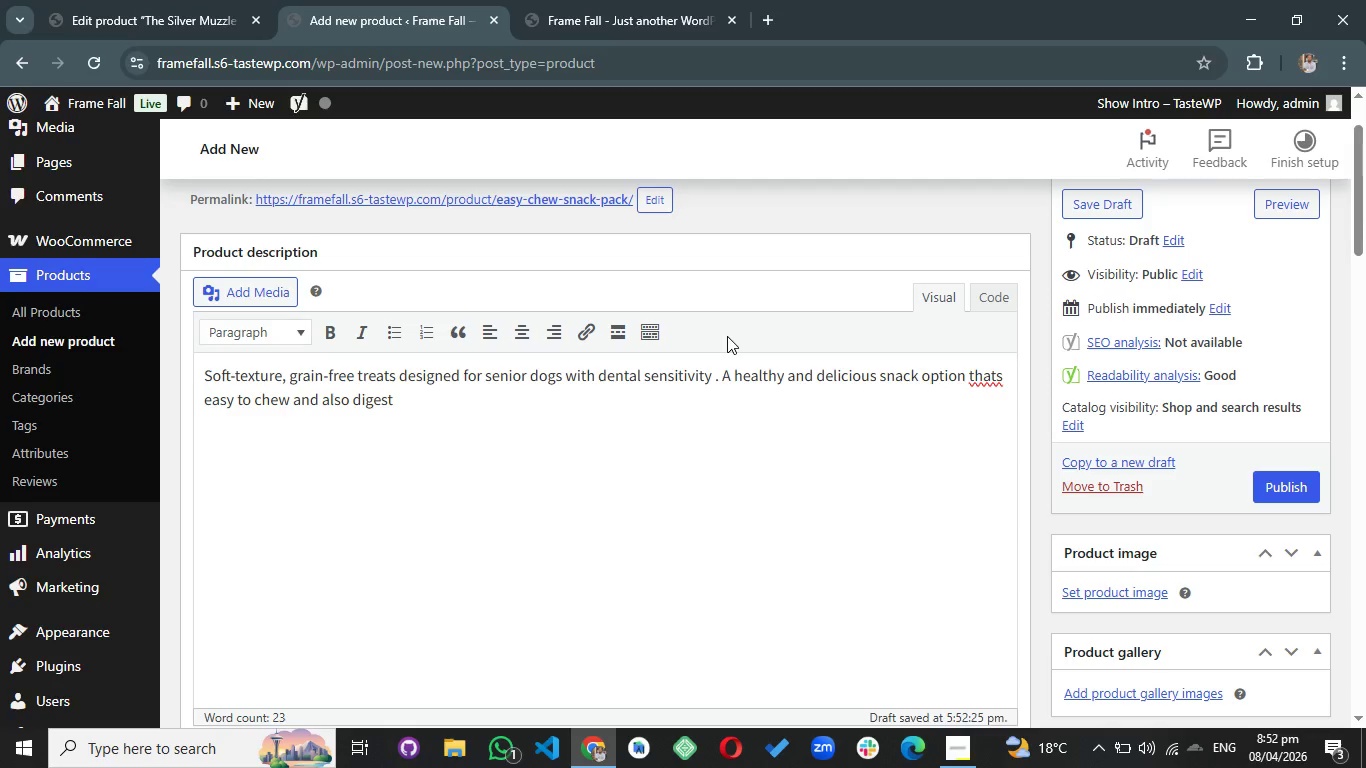 
hold_key(key=Backspace, duration=0.66)
 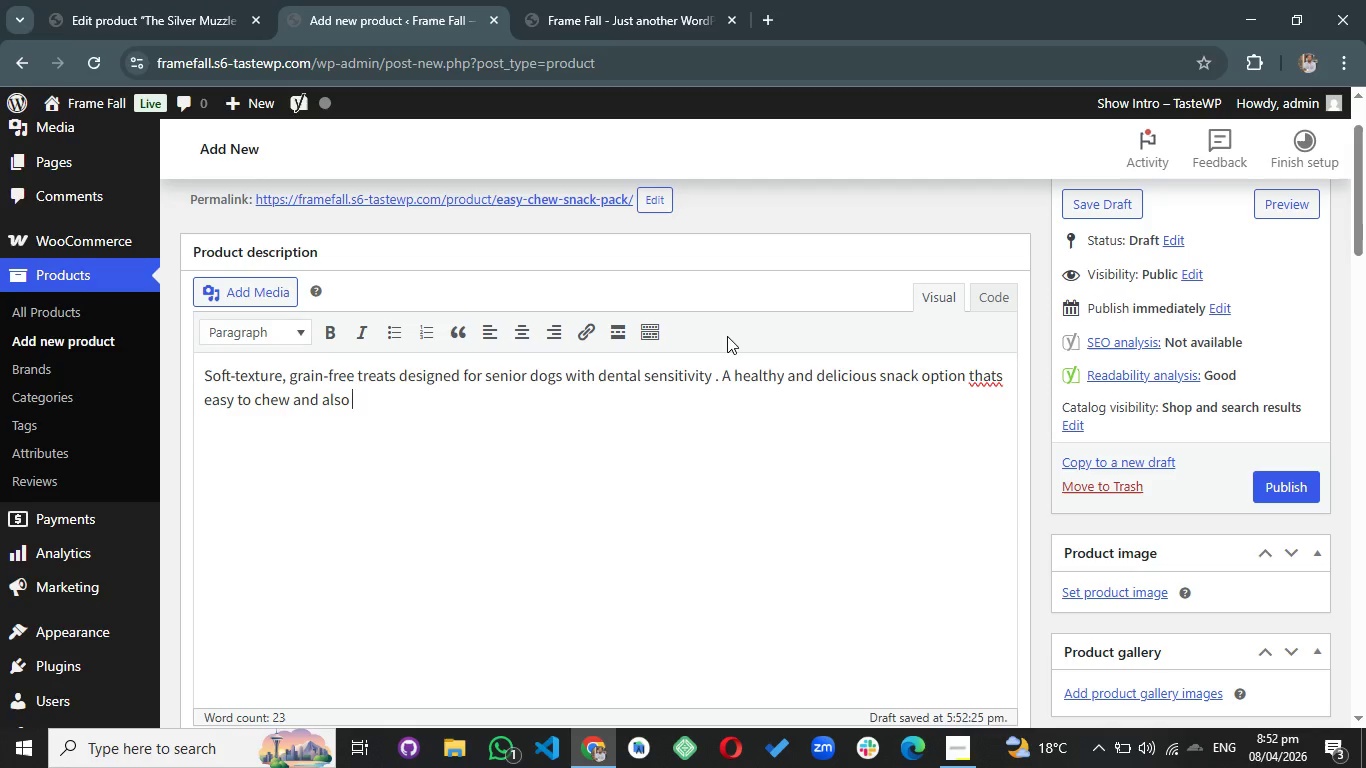 
key(Backspace)
key(Backspace)
key(Backspace)
key(Backspace)
key(Backspace)
type(easy to digesg)
key(Backspace)
type(yu)
key(Backspace)
key(Backspace)
type(6)
key(Backspace)
type(5)
key(Backspace)
type(t .)
 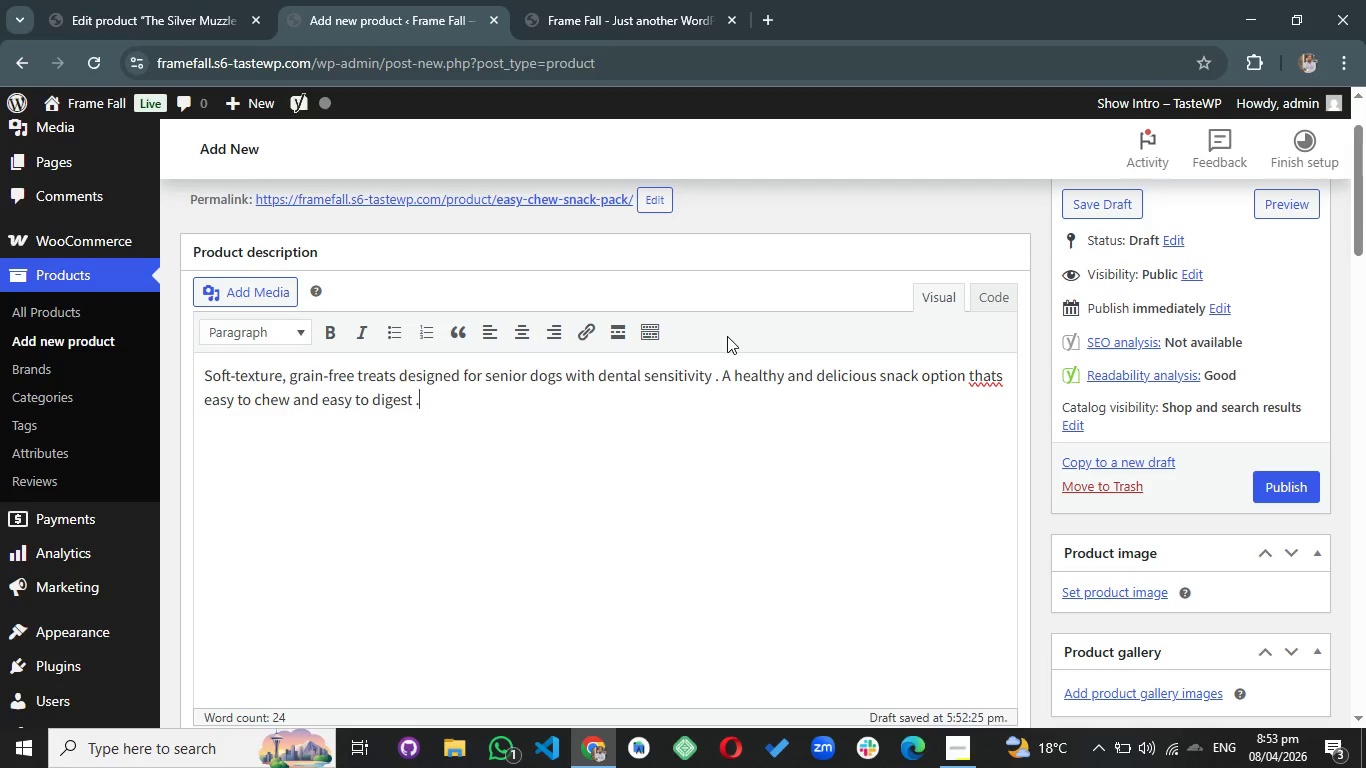 
left_click([693, 469])
 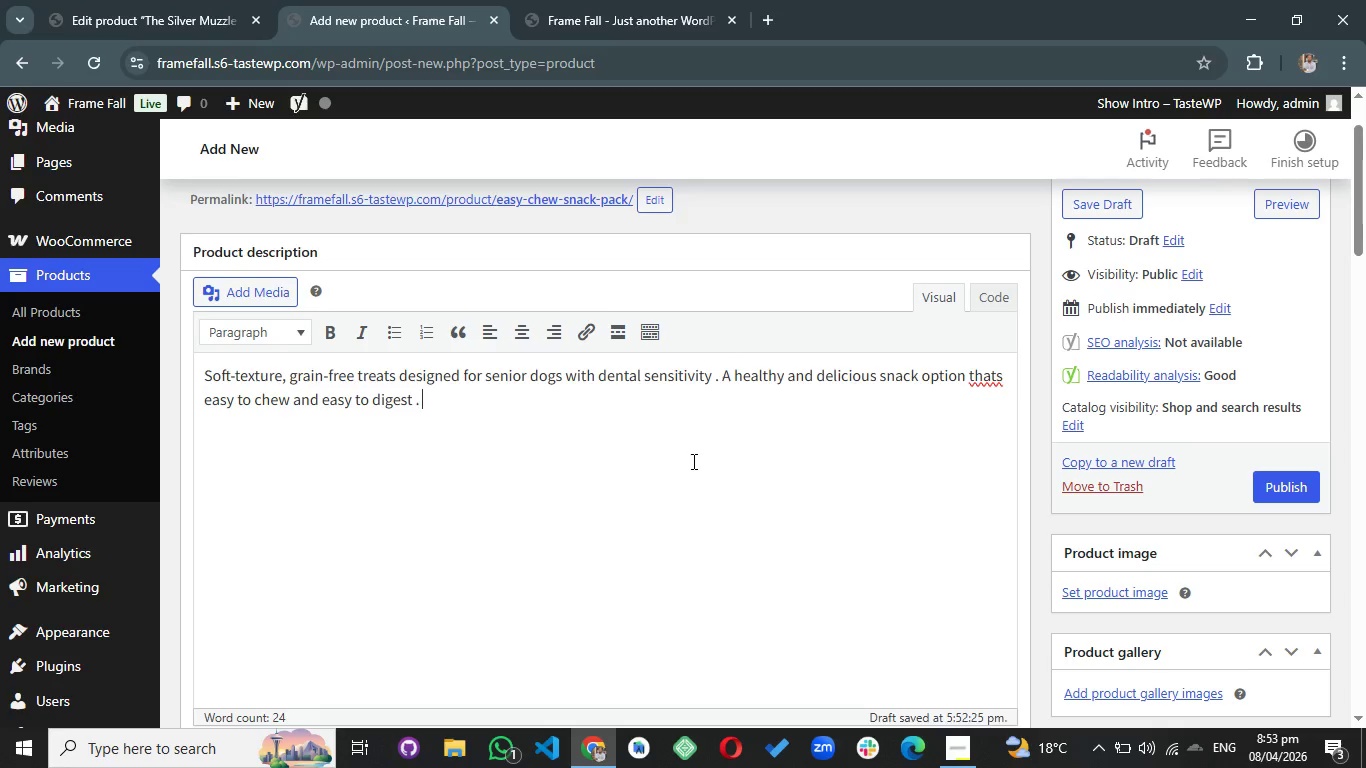 
scroll: coordinate [684, 466], scroll_direction: down, amount: 20.0
 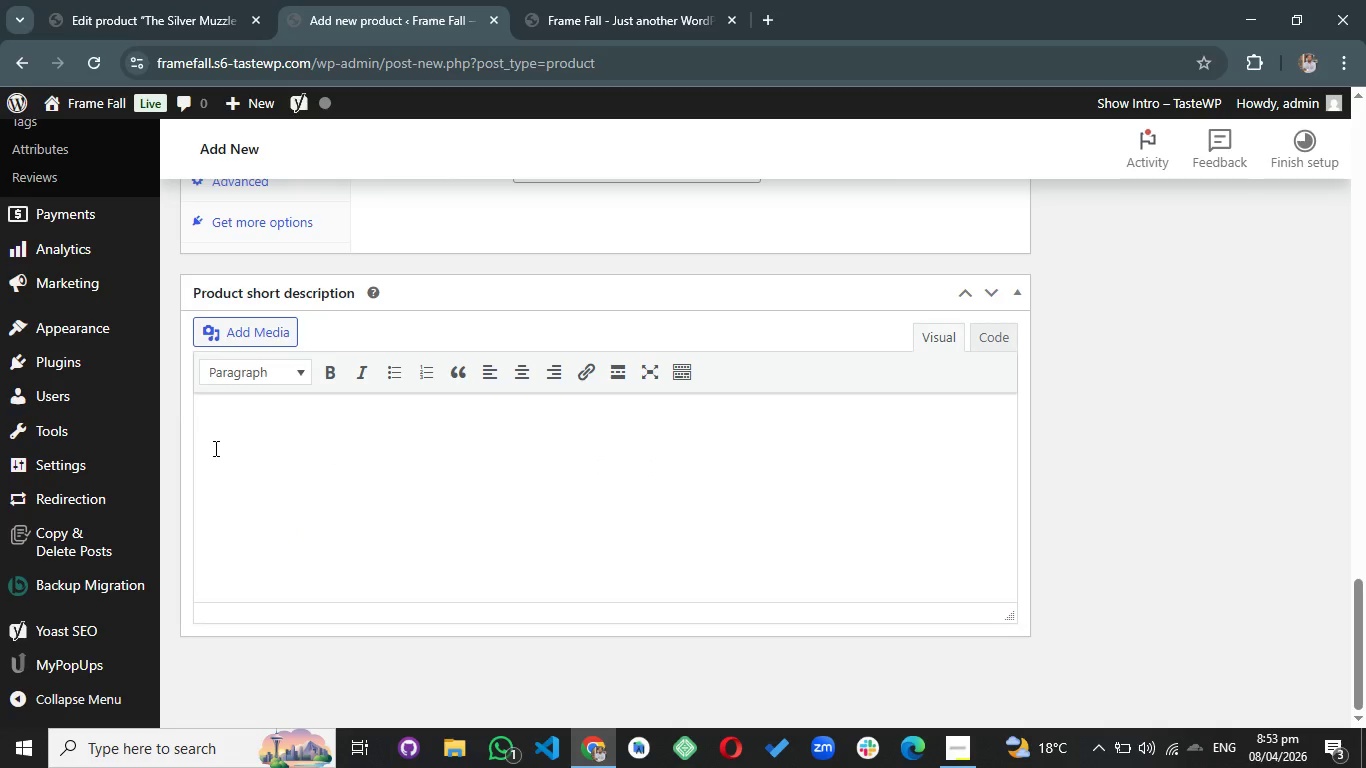 
left_click([214, 448])
 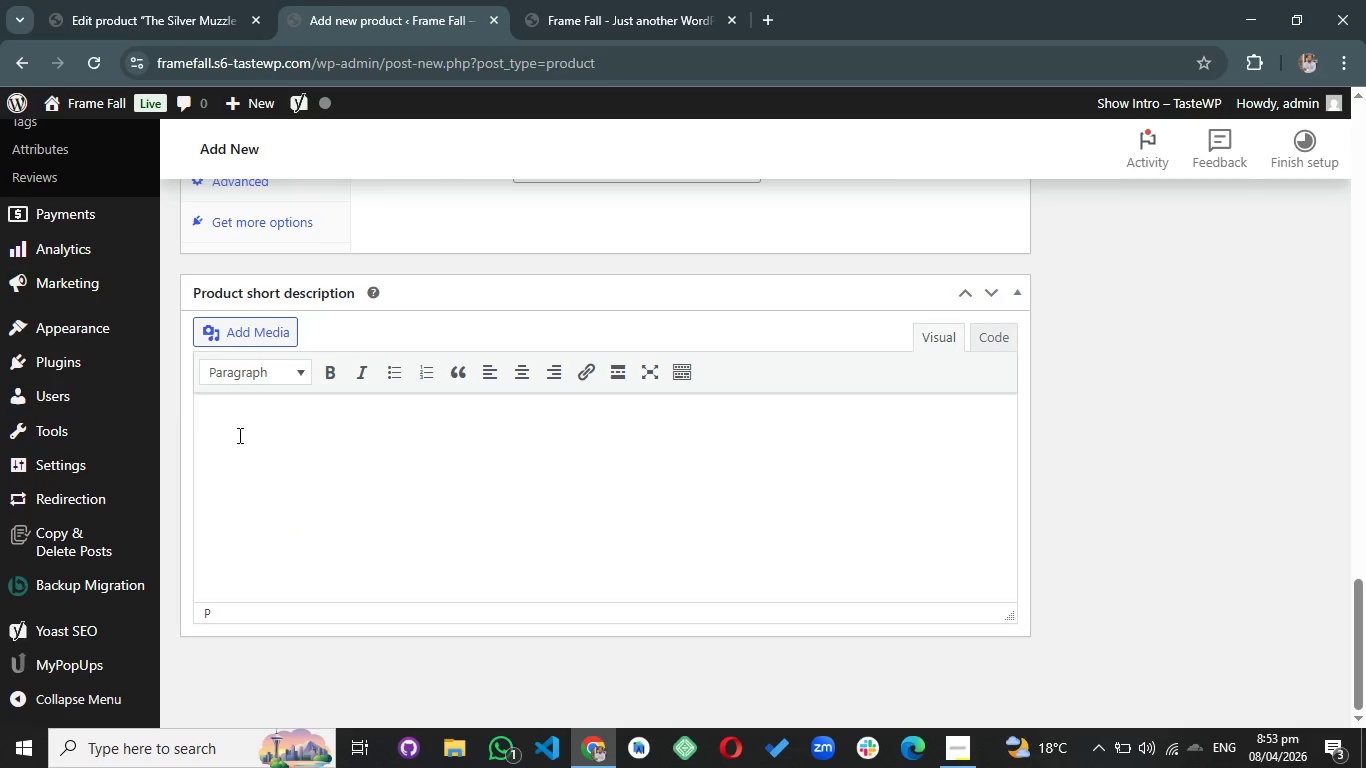 
wait(9.36)
 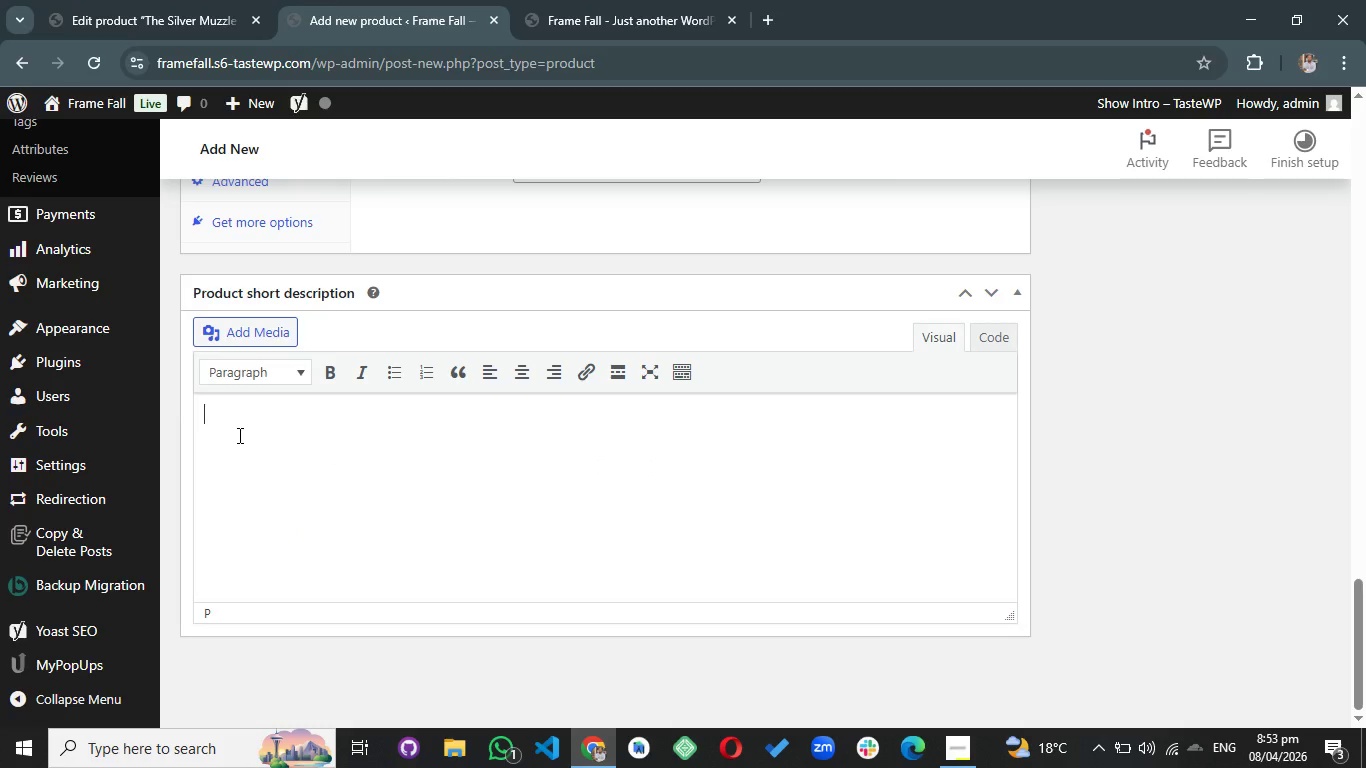 
type(Soft Chew treats for senior dogs with deny)
key(Backspace)
type(tak)
key(Backspace)
type(l sensetivity )
 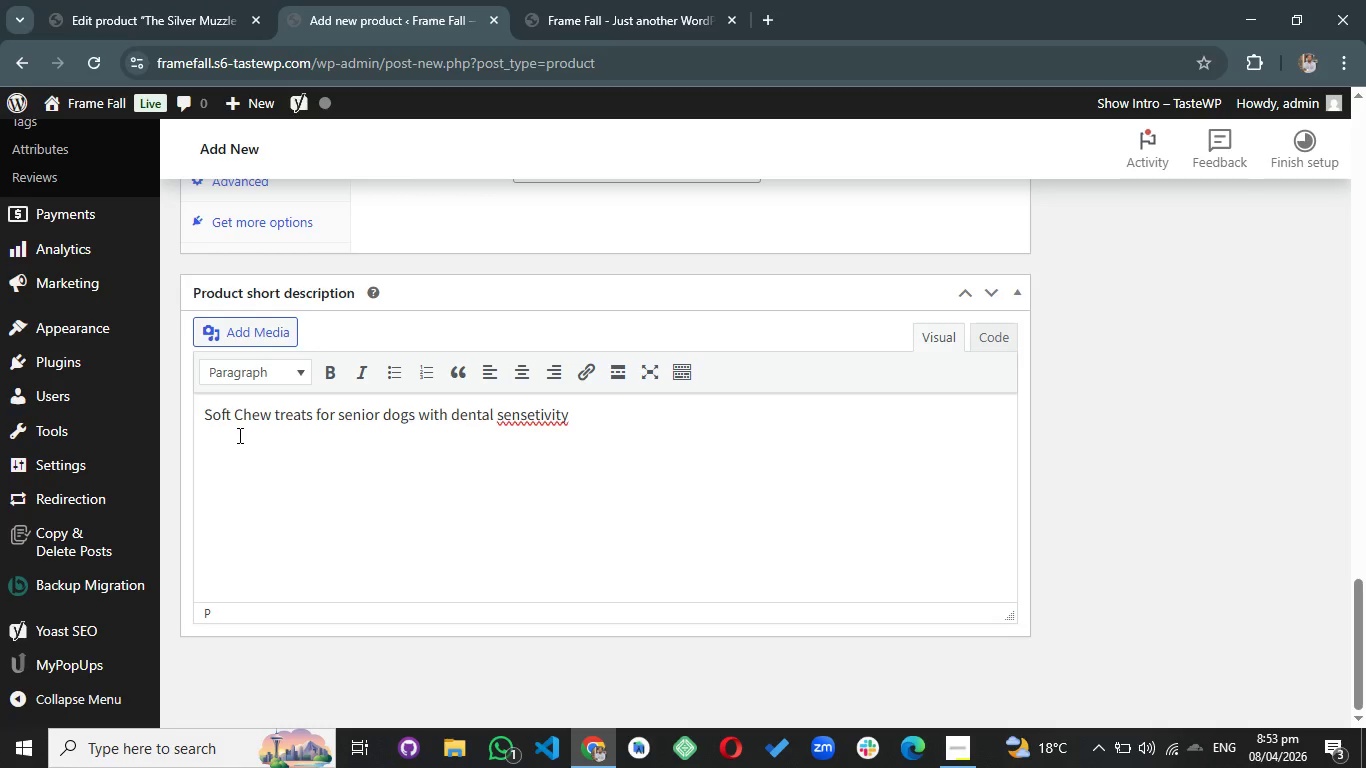 
hold_key(key=ArrowLeft, duration=0.64)
 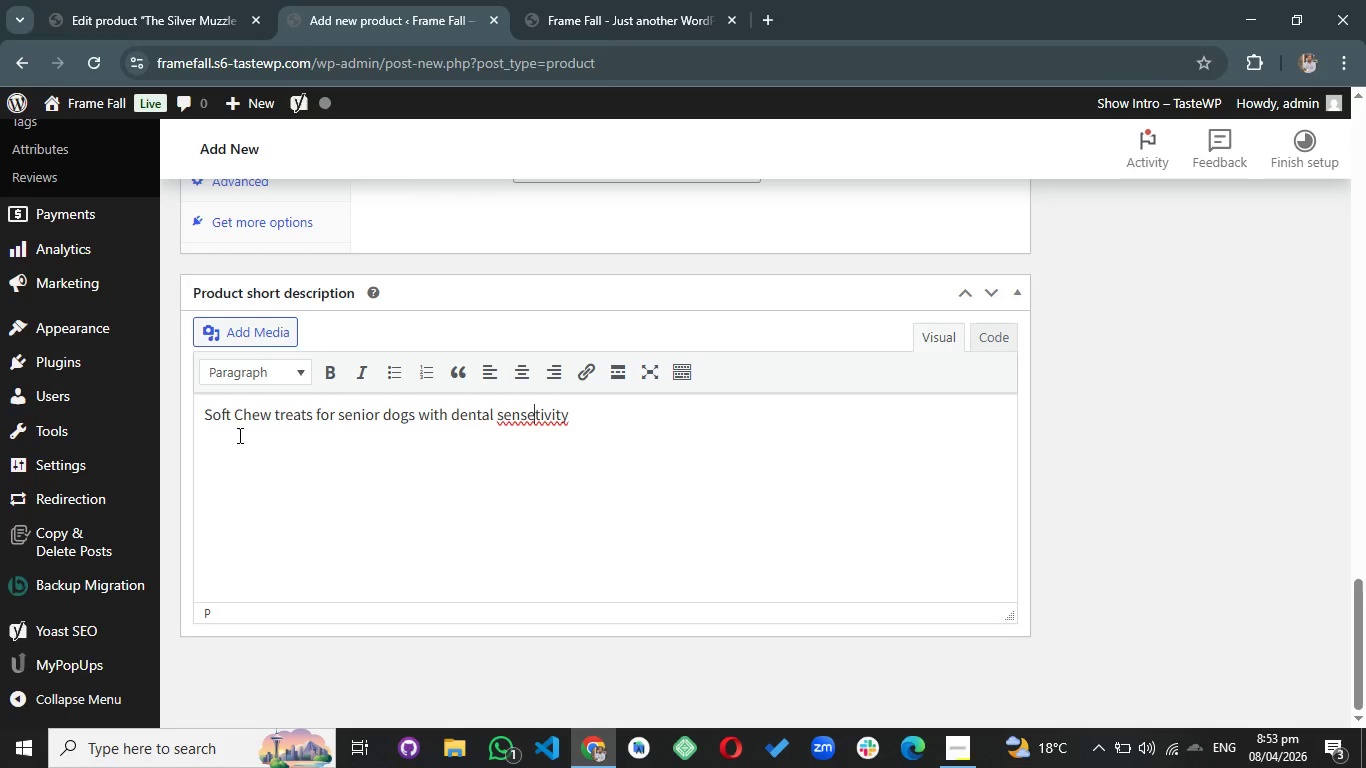 
key(ArrowLeft)
 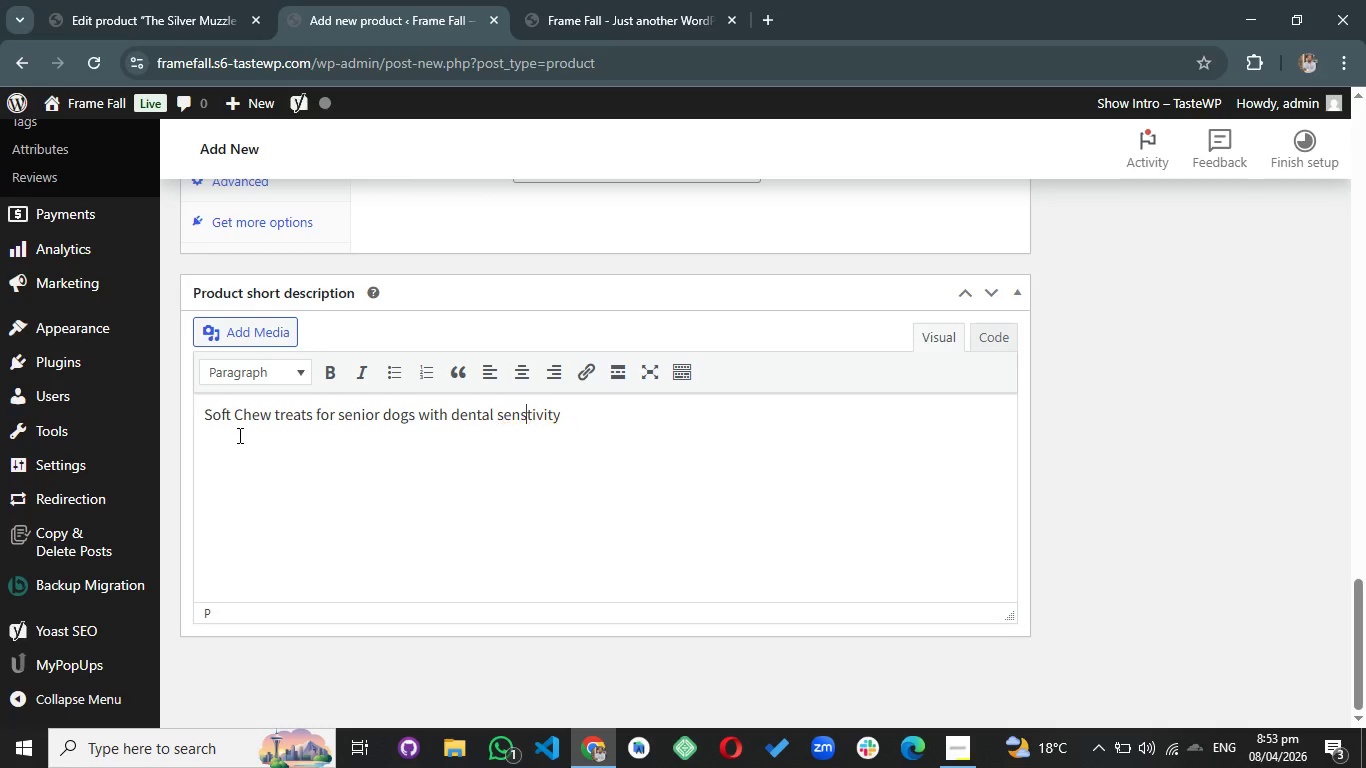 
key(Backspace)
 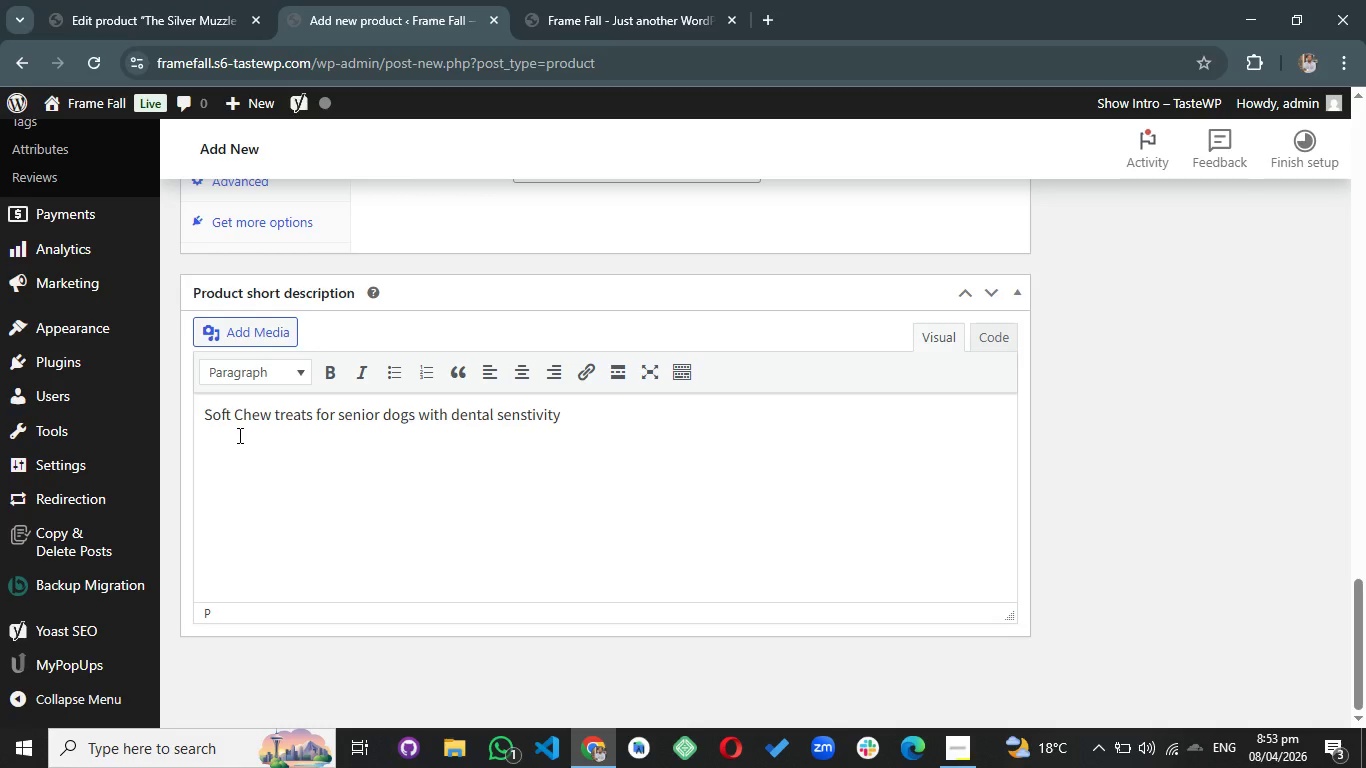 
key(I)
 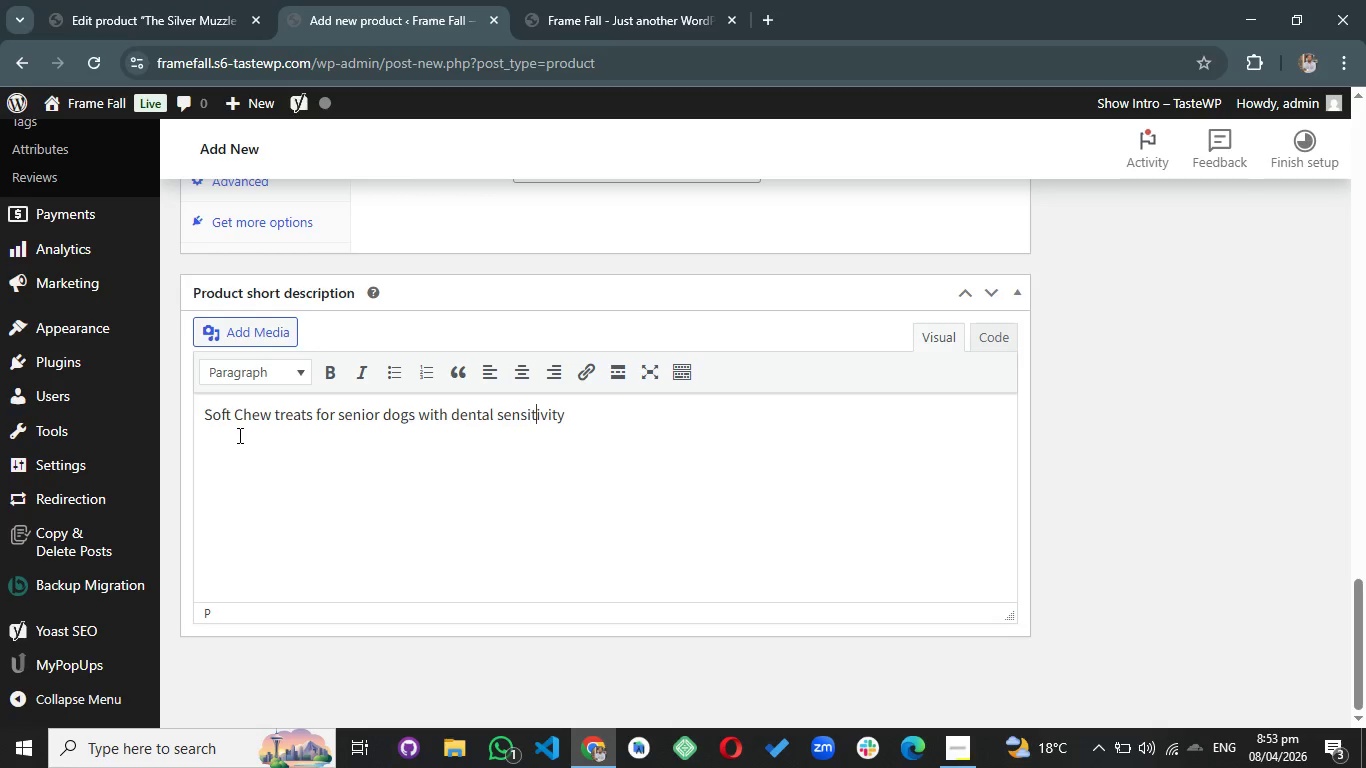 
hold_key(key=ArrowRight, duration=0.72)
 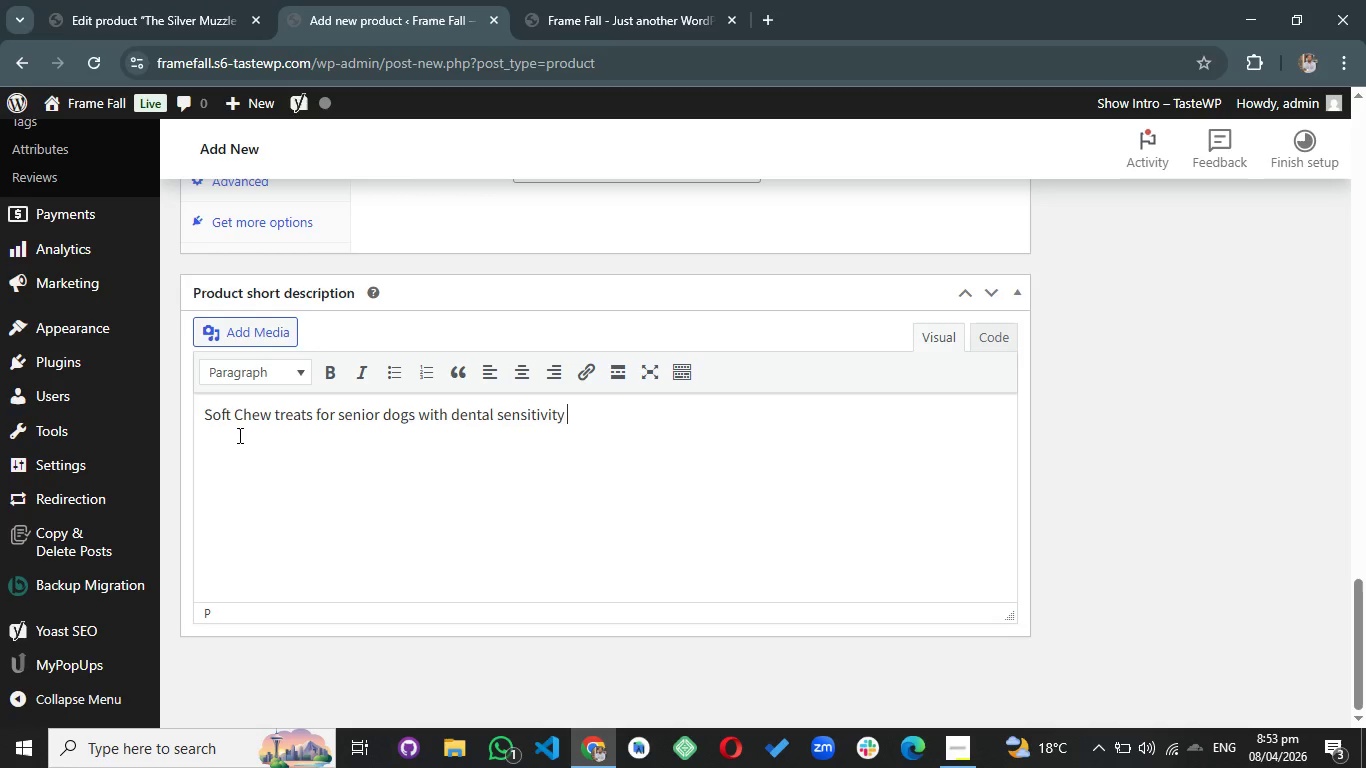 
key(Space)
 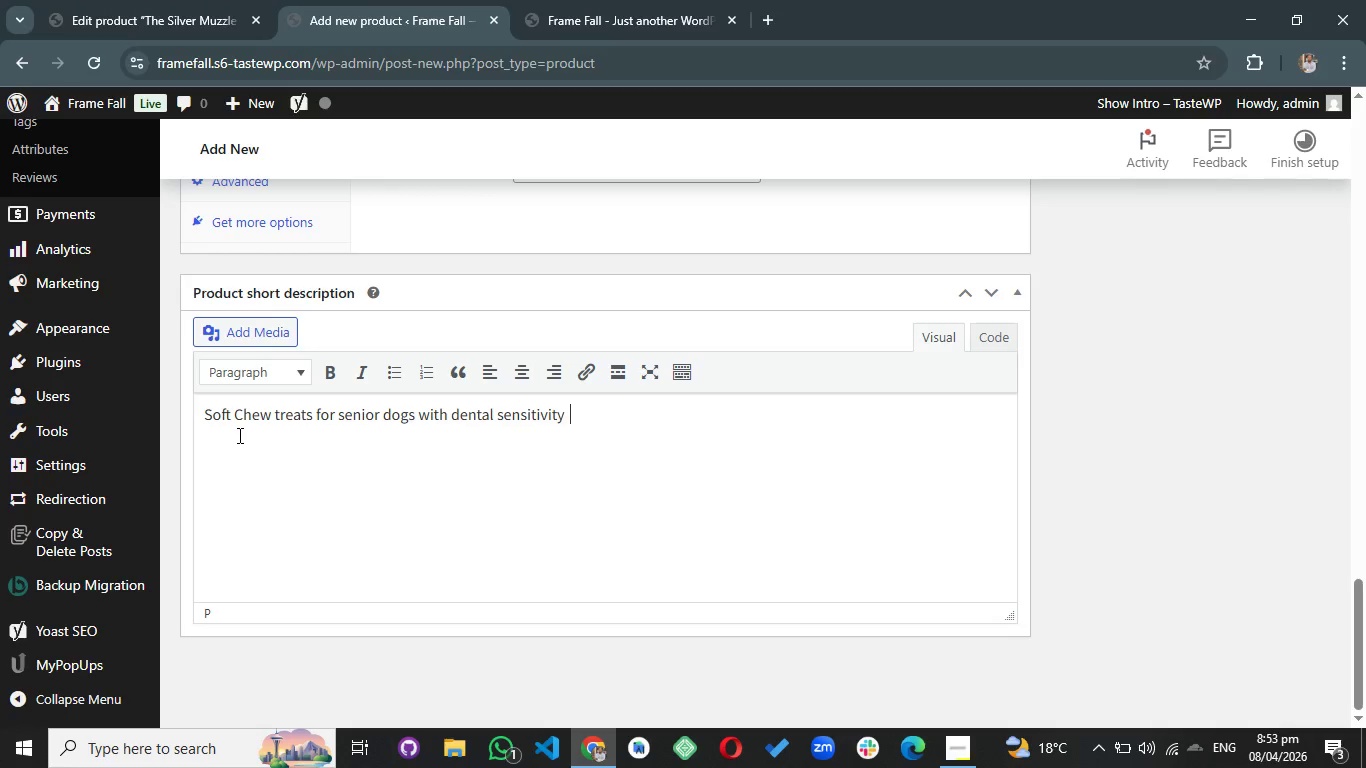 
key(Backspace)
 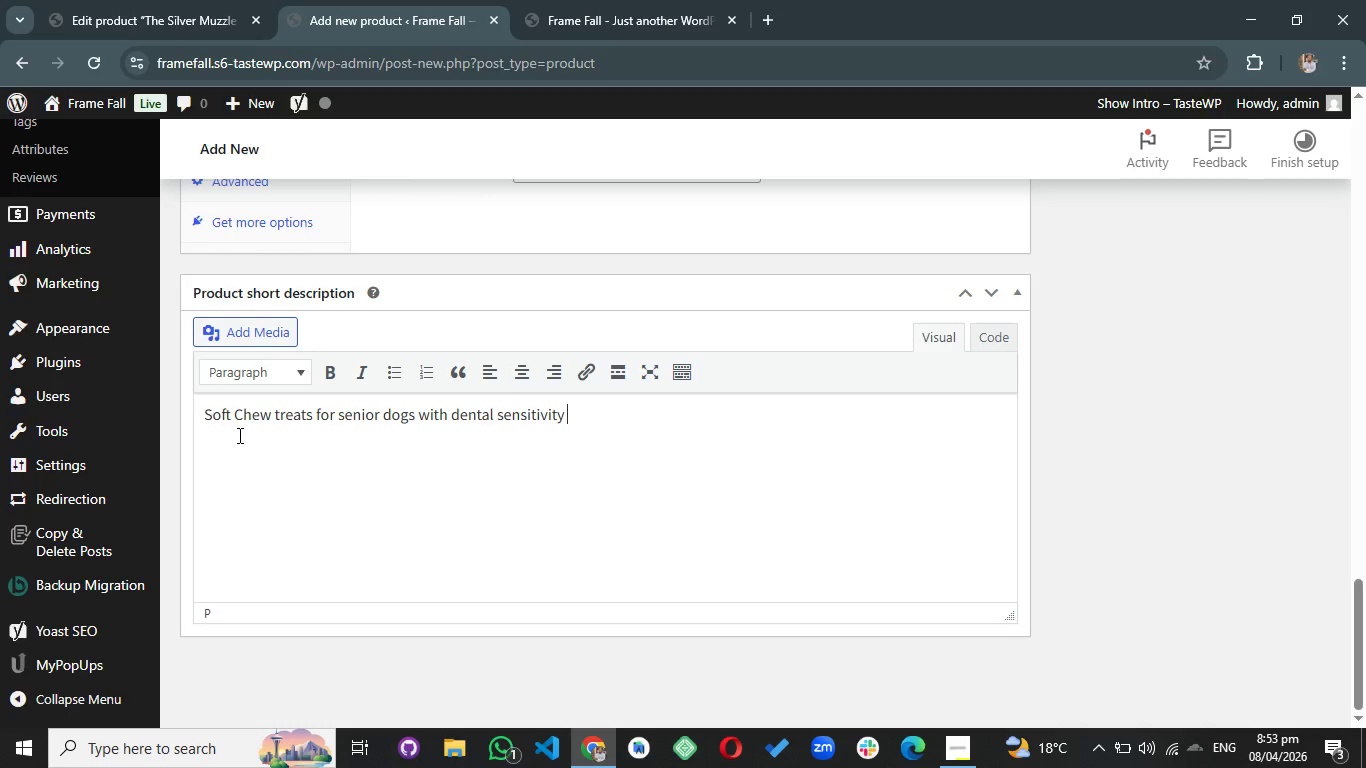 
type(and )
 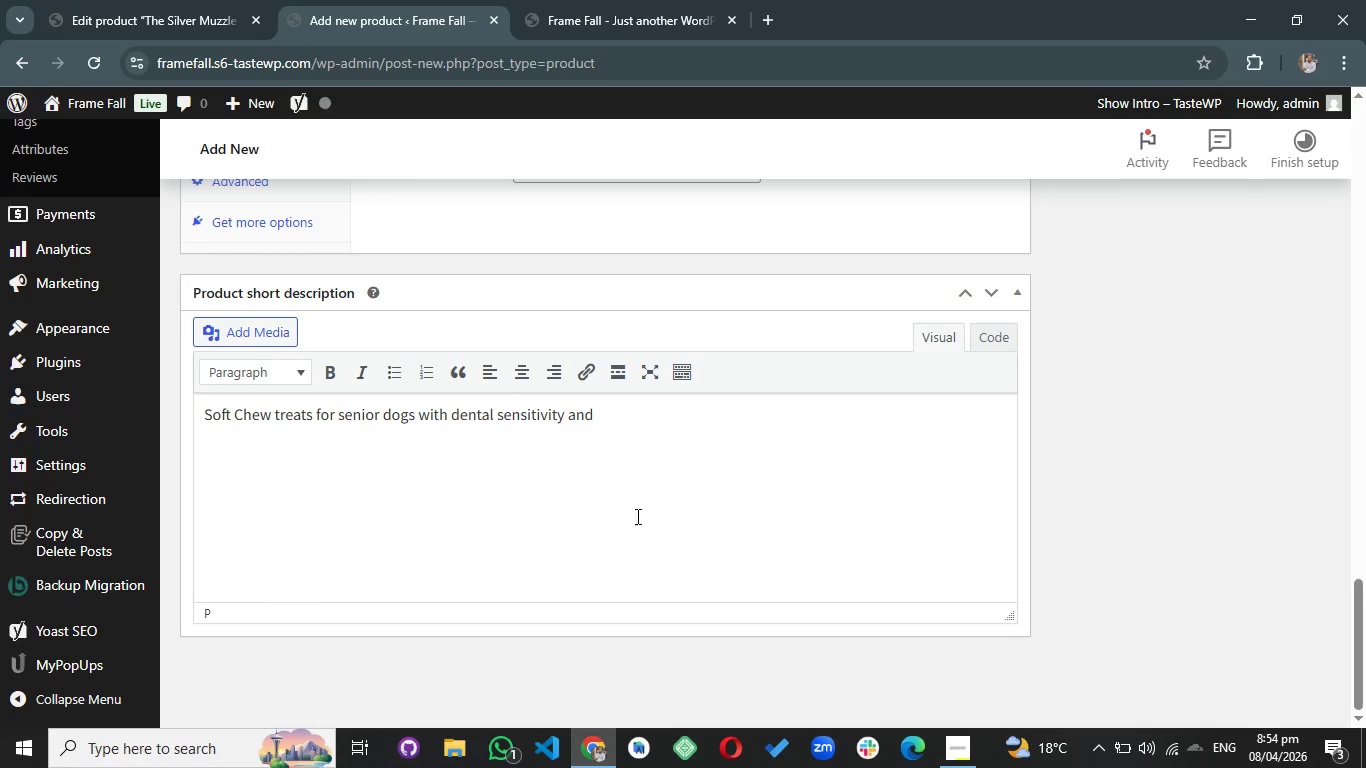 
left_click([965, 762])